 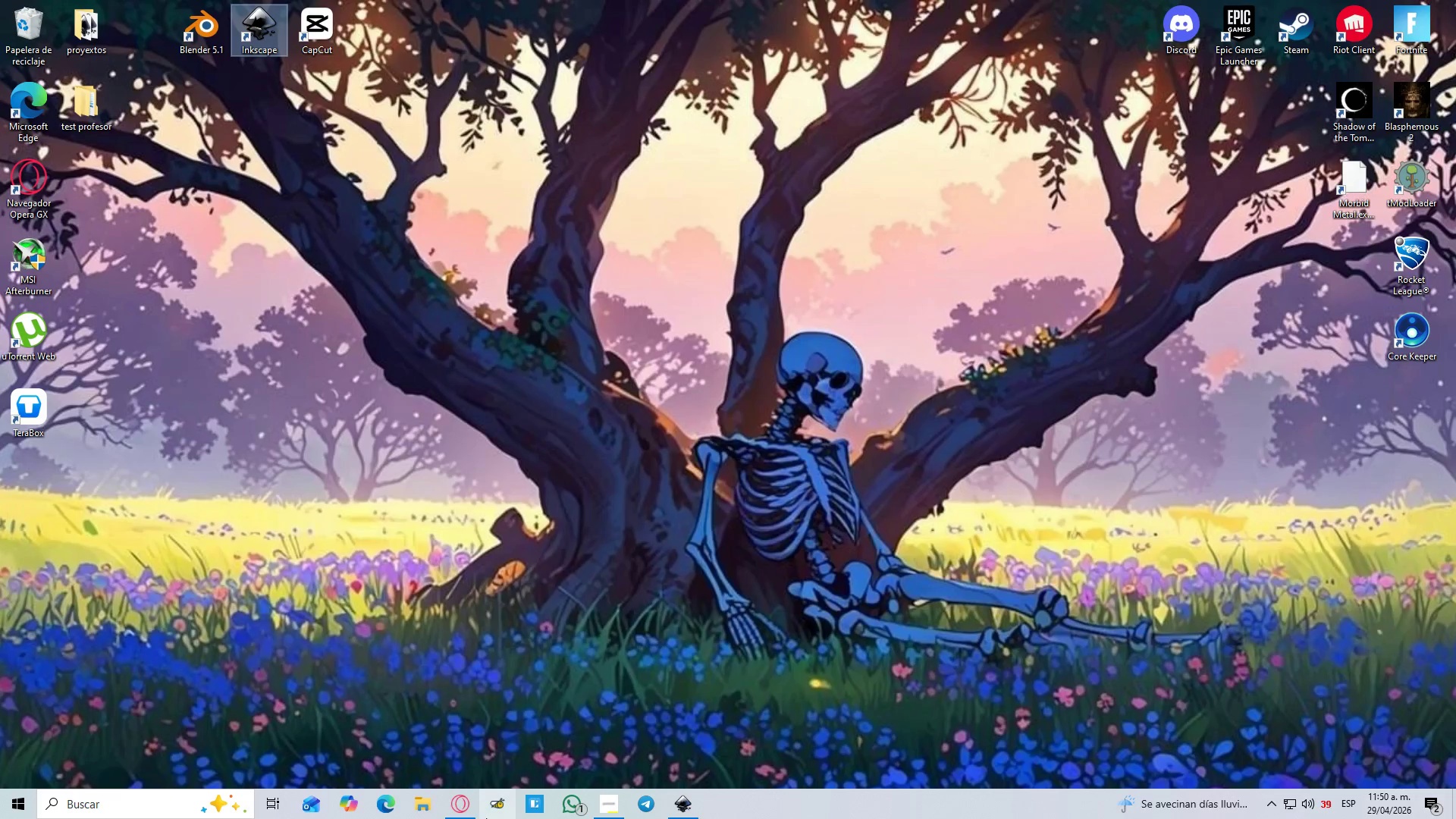 
double_click([93, 35])
 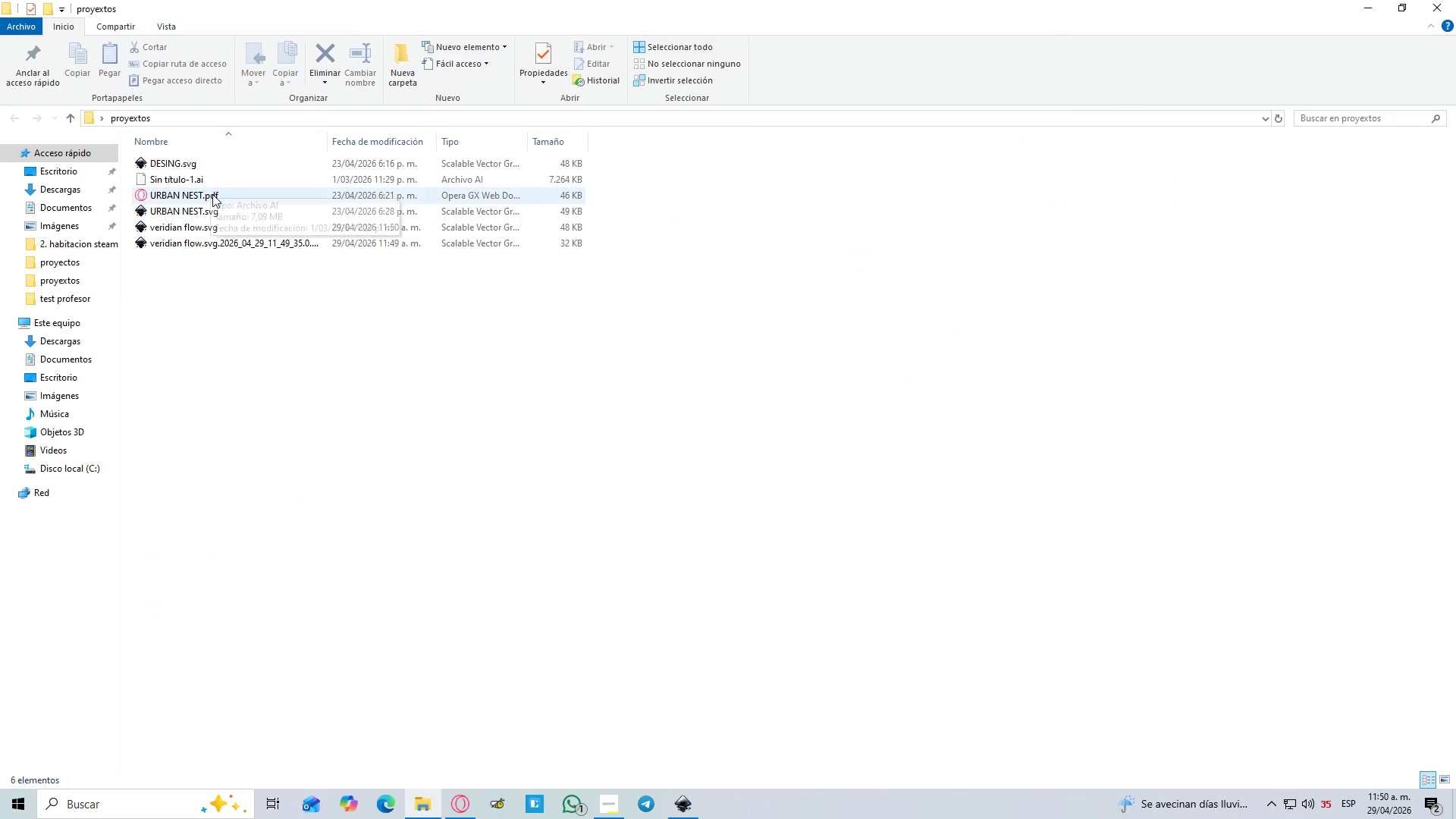 
left_click([212, 224])
 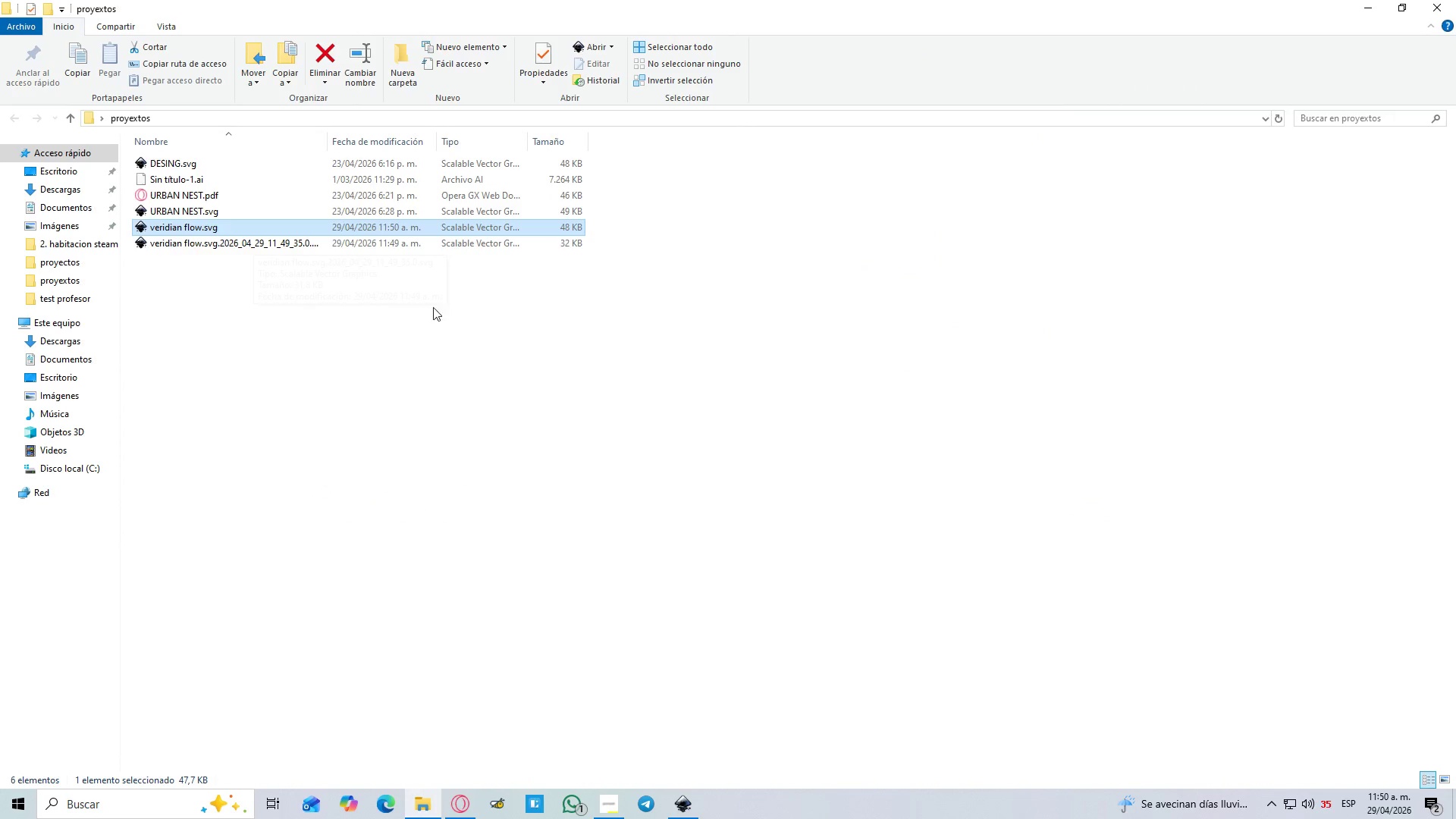 
left_click([310, 241])
 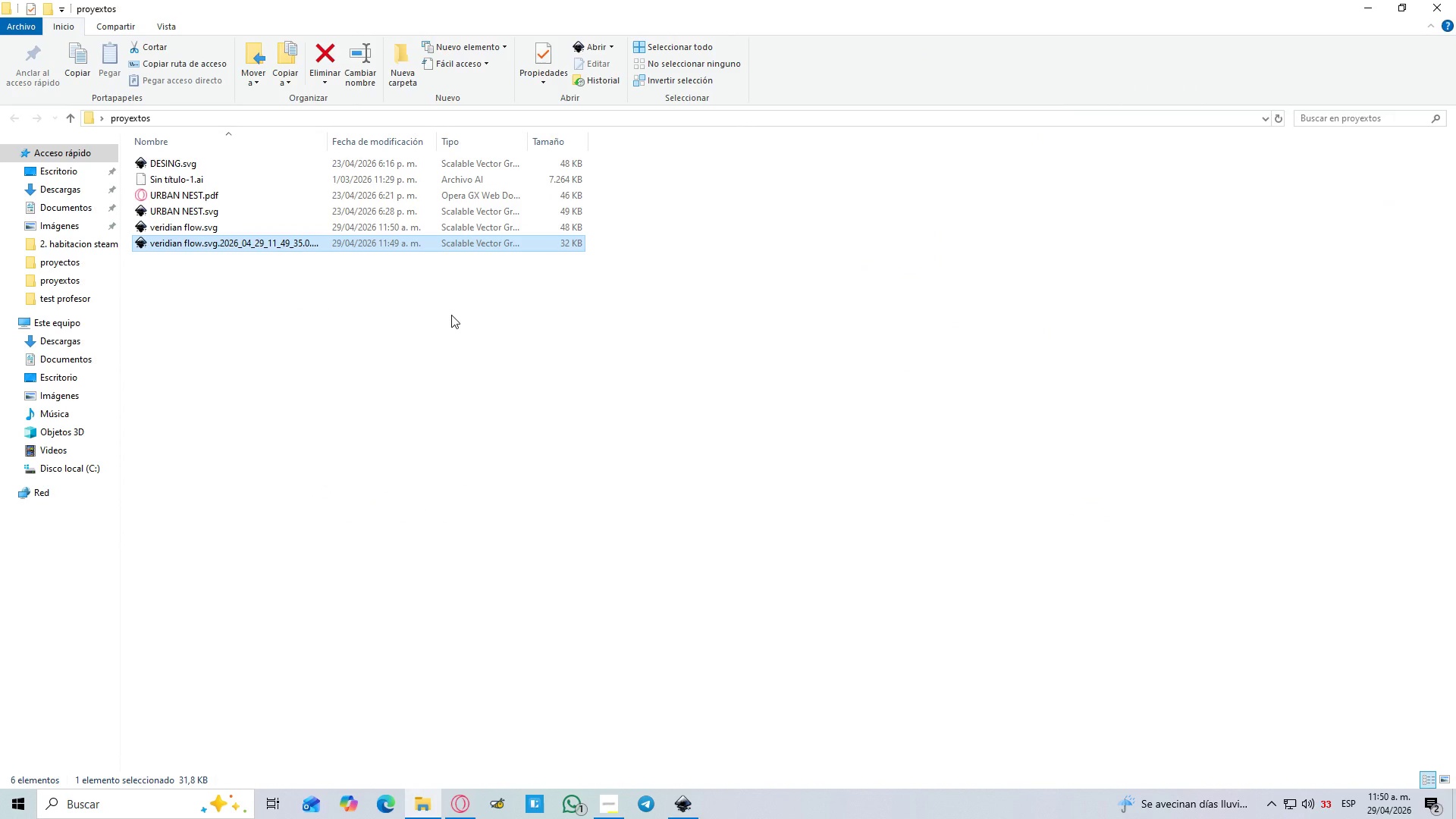 
key(Delete)
 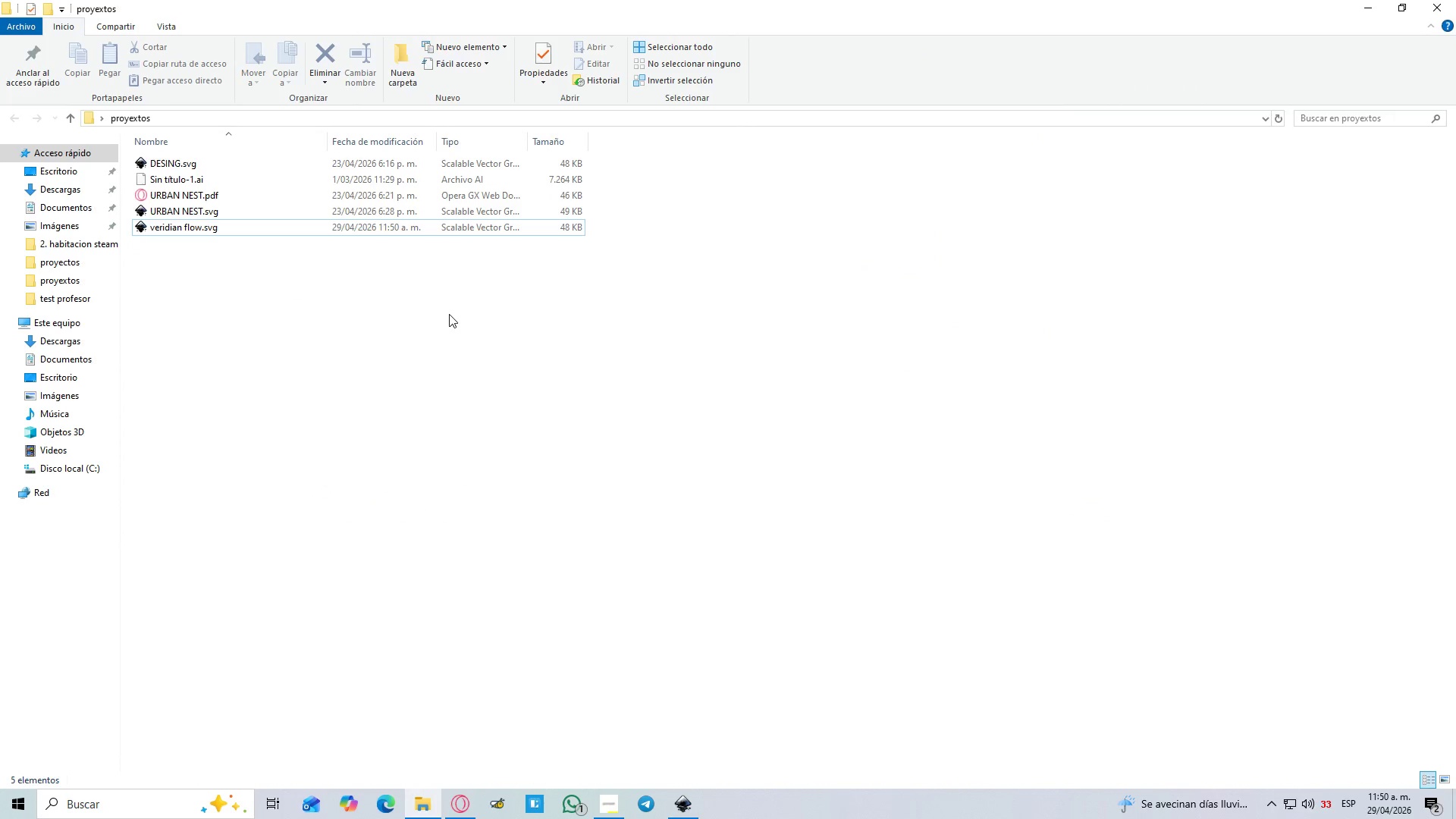 
left_click([447, 314])
 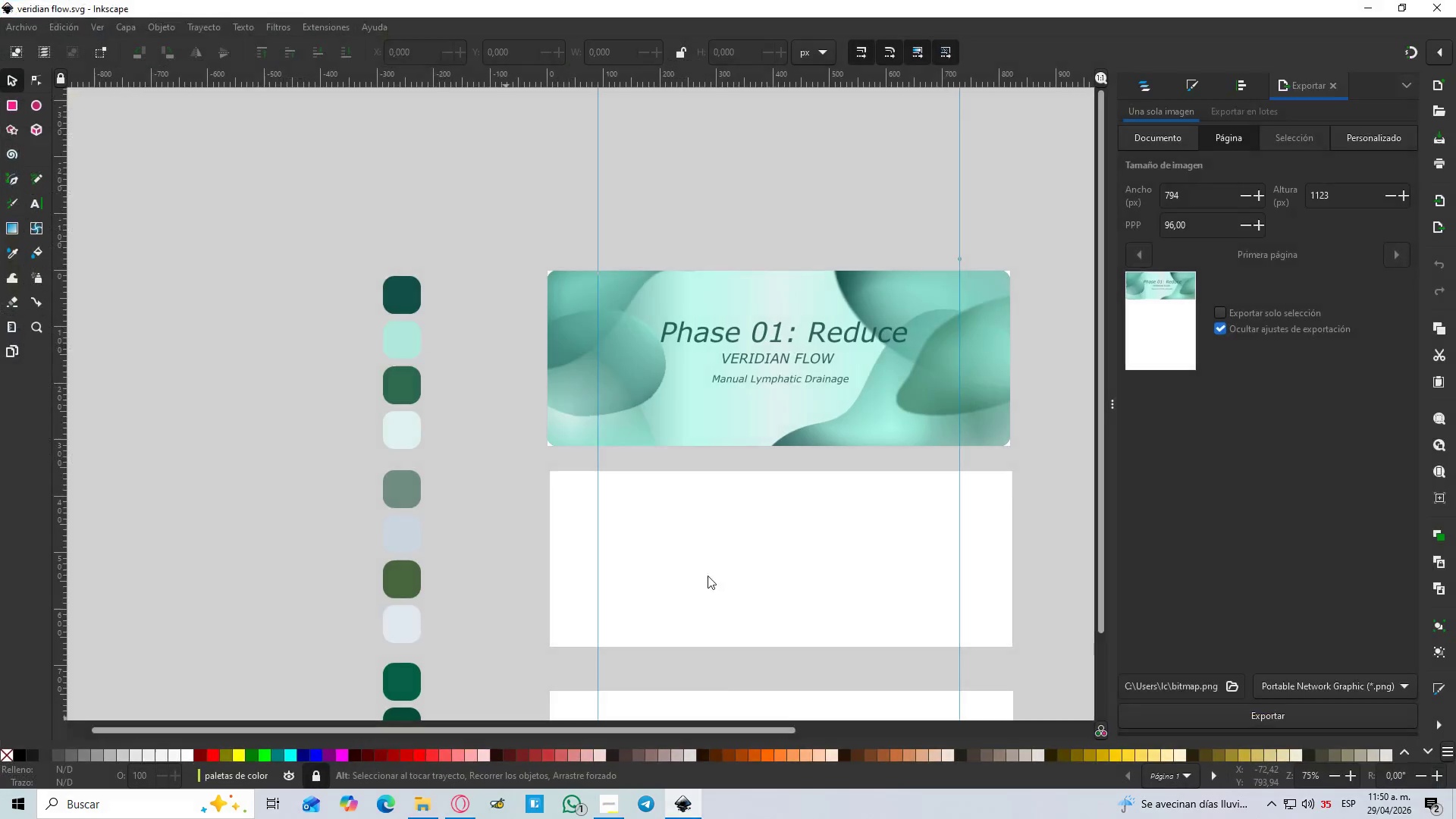 
hold_key(key=ControlLeft, duration=0.36)
scroll: coordinate [701, 427], scroll_direction: up, amount: 2.0
 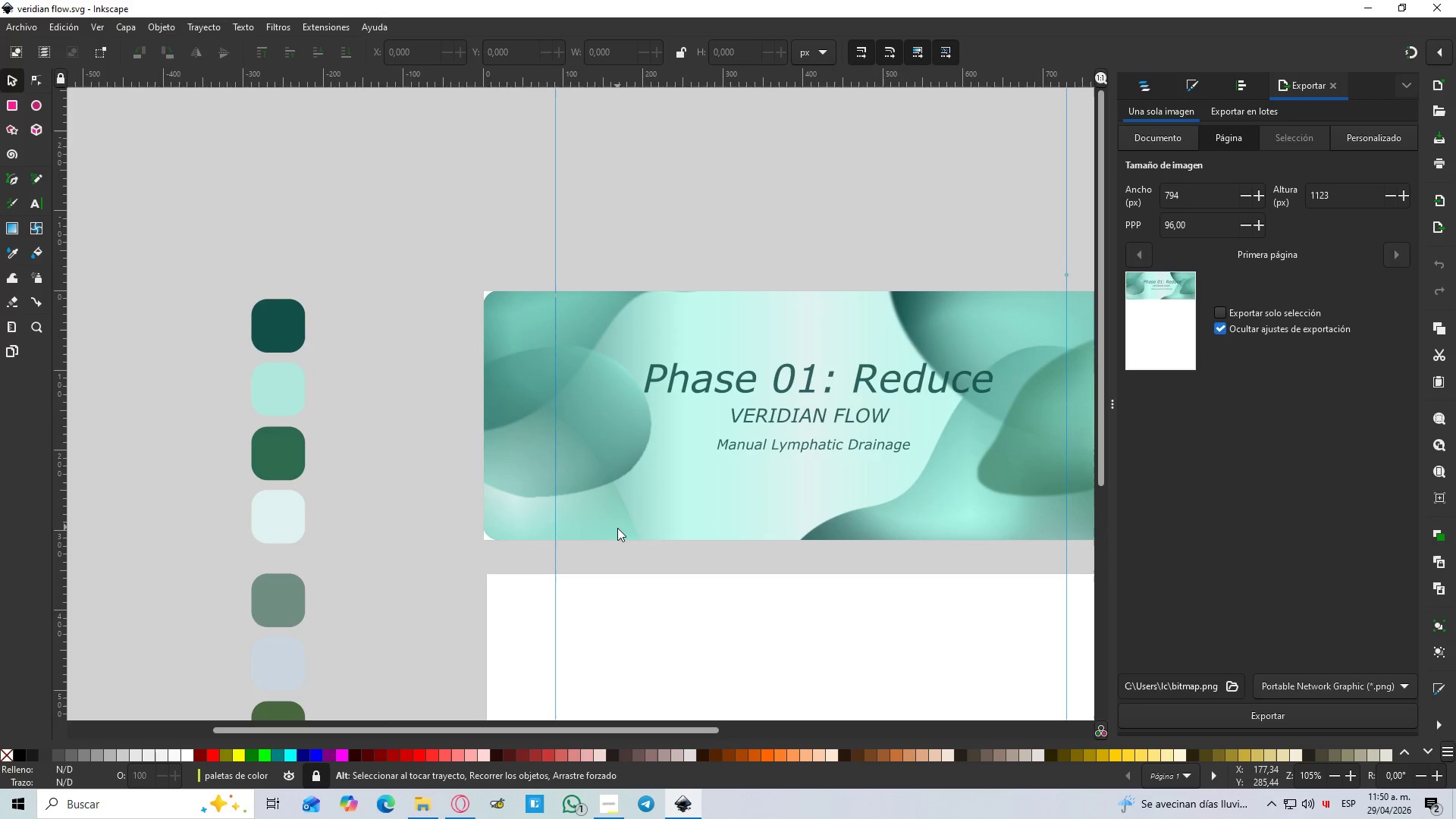 
left_click([617, 528])
 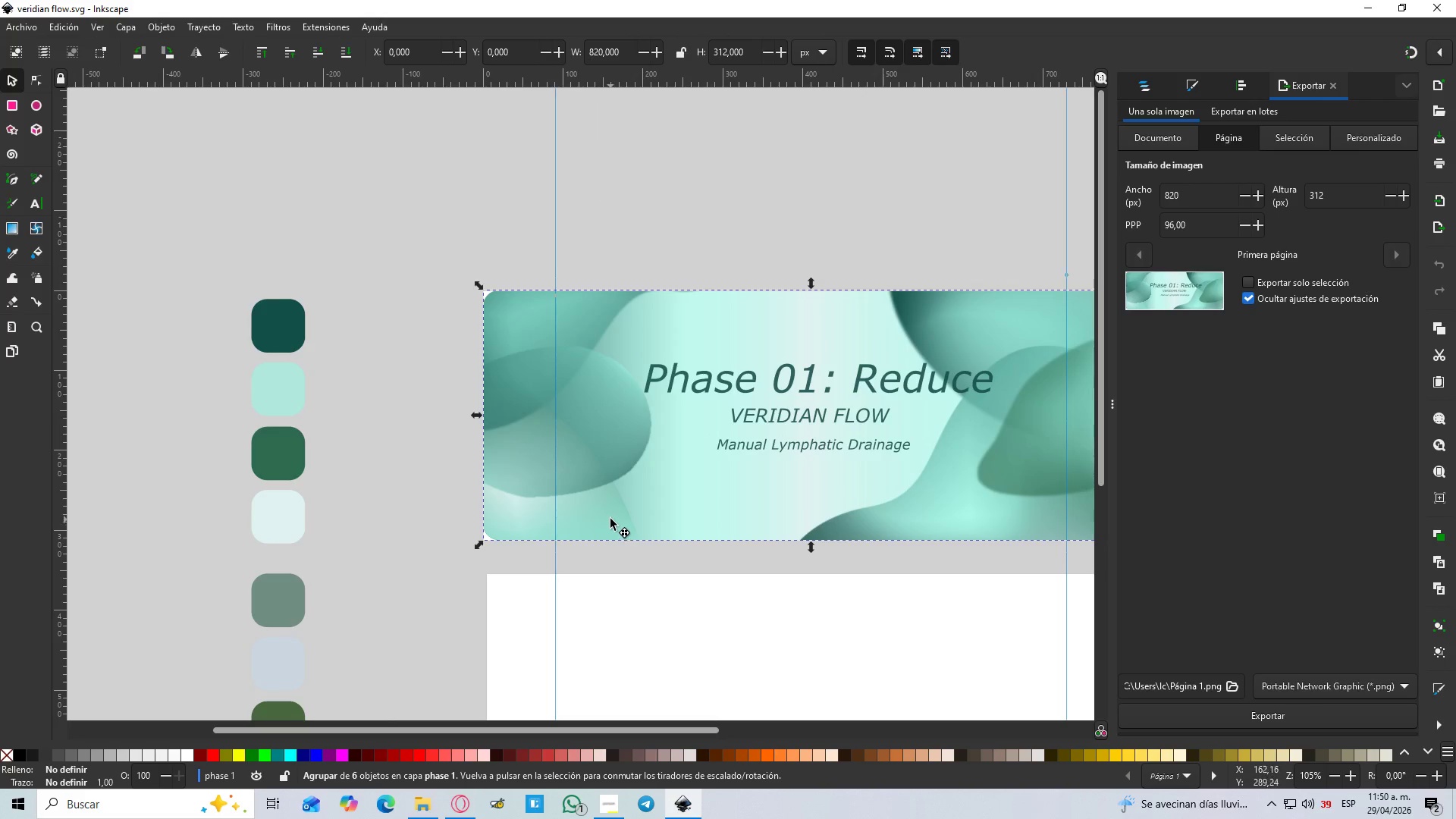 
double_click([610, 519])
 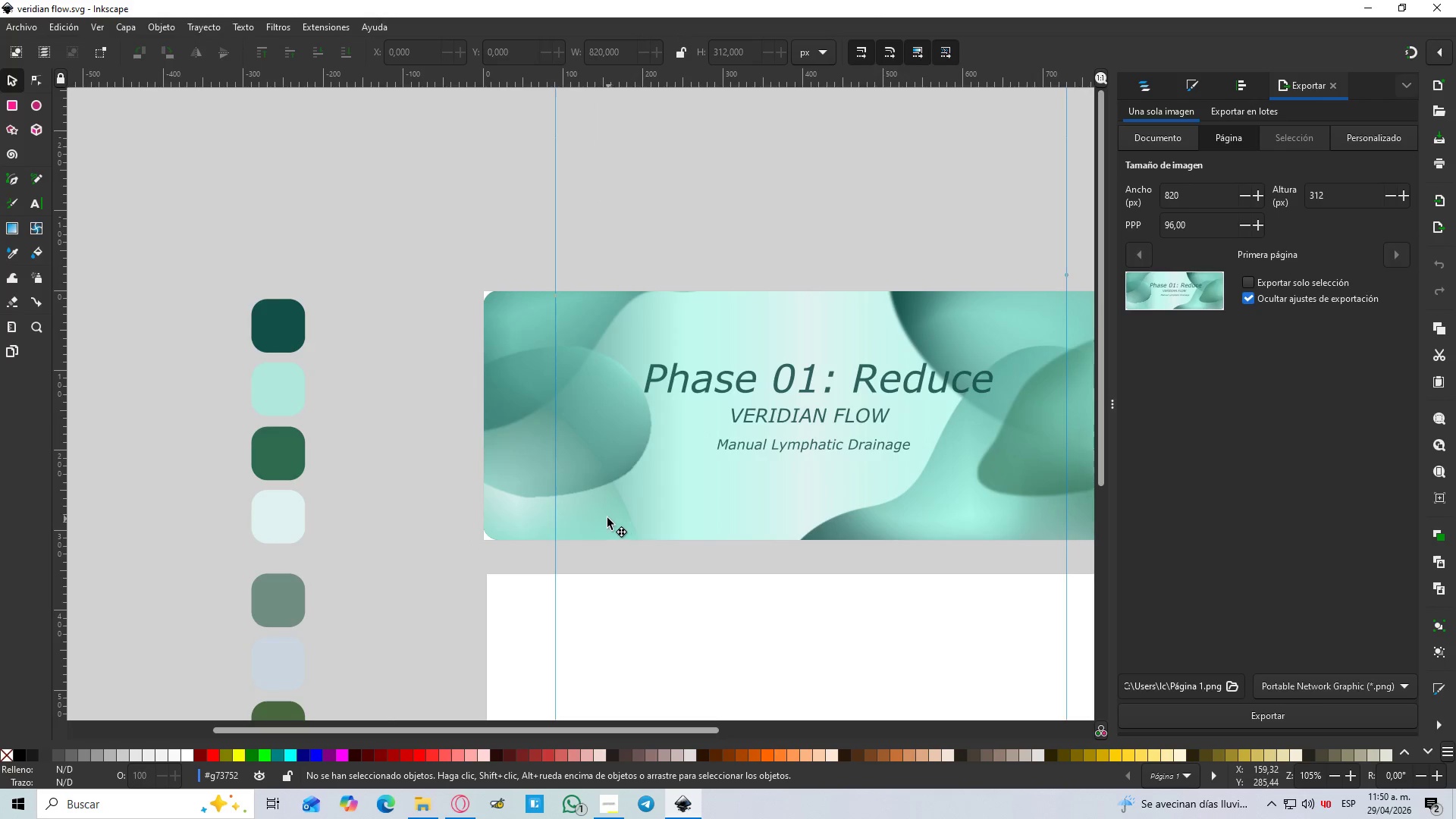 
left_click([598, 513])
 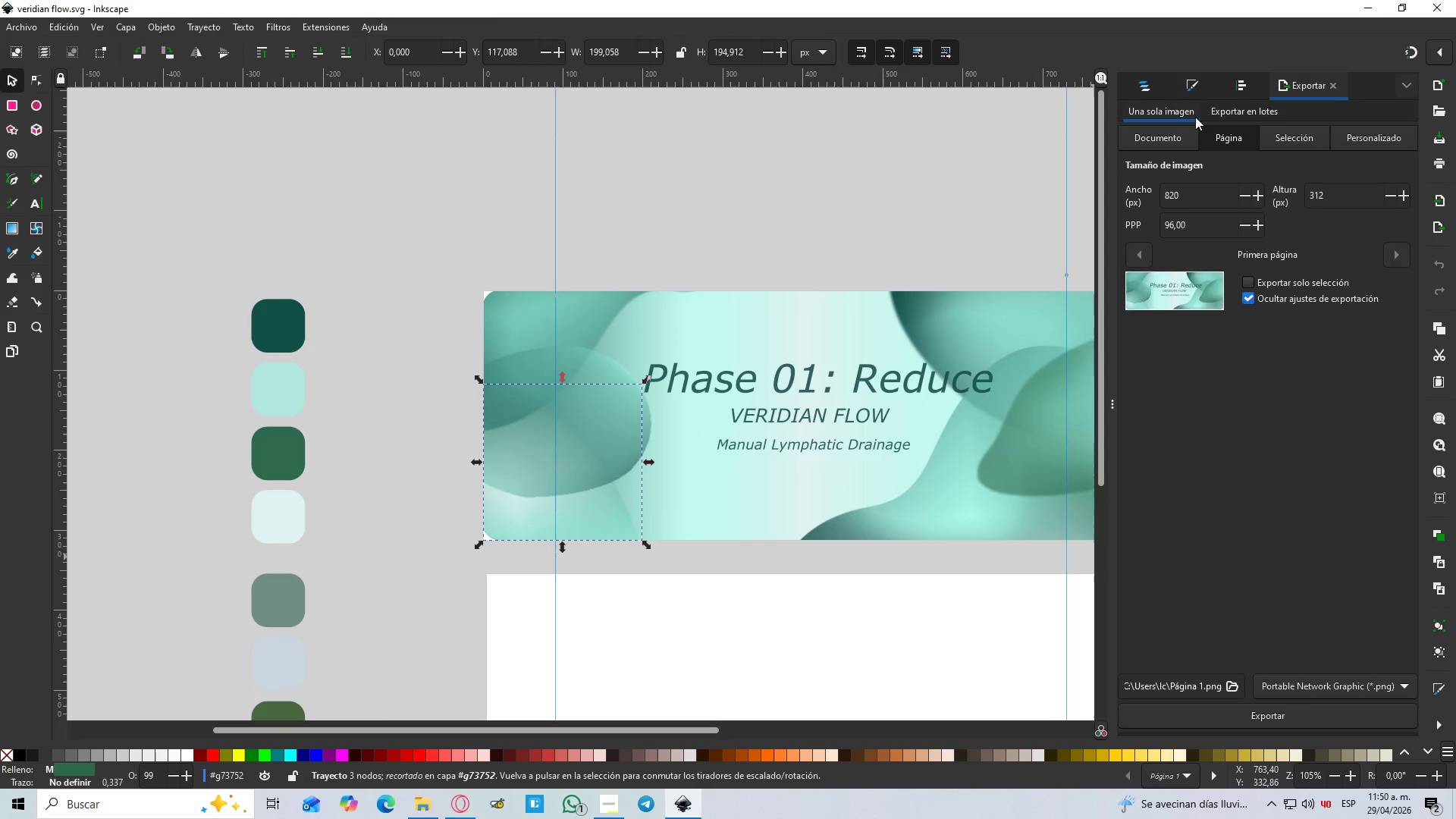 
left_click([1206, 86])
 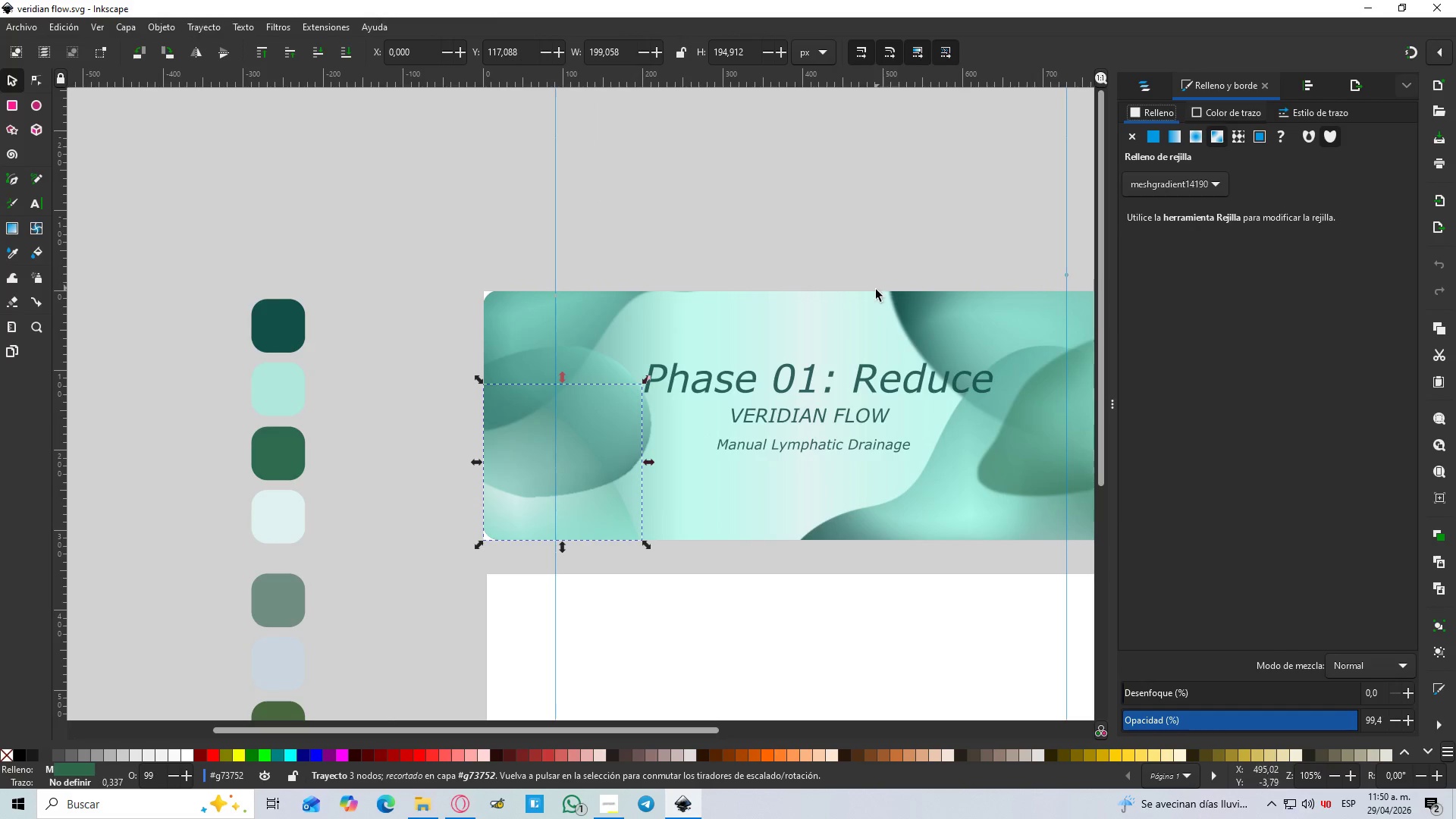 
key(G)
 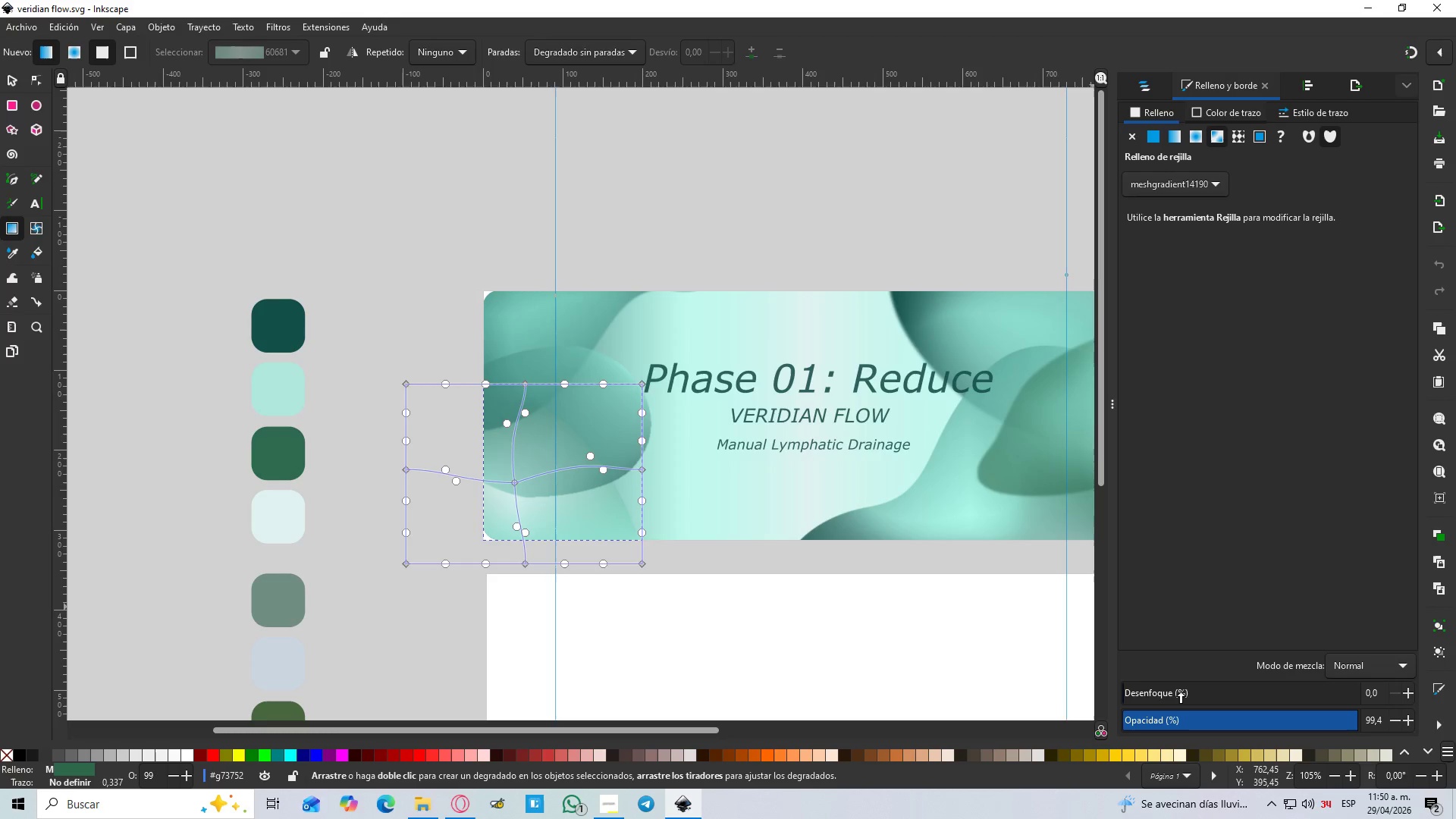 
left_click_drag(start_coordinate=[1131, 692], to_coordinate=[1138, 695])
 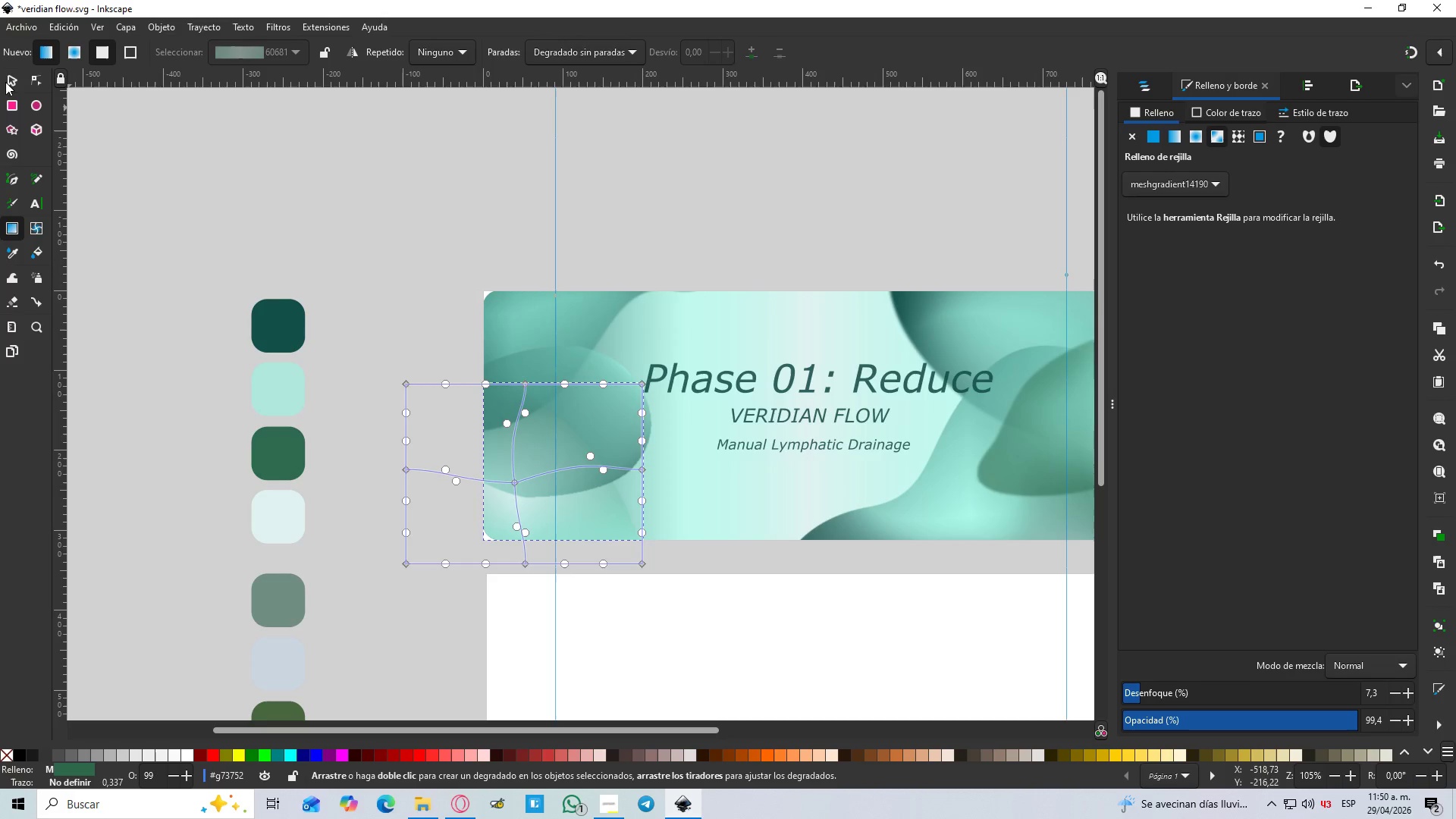 
left_click([7, 74])
 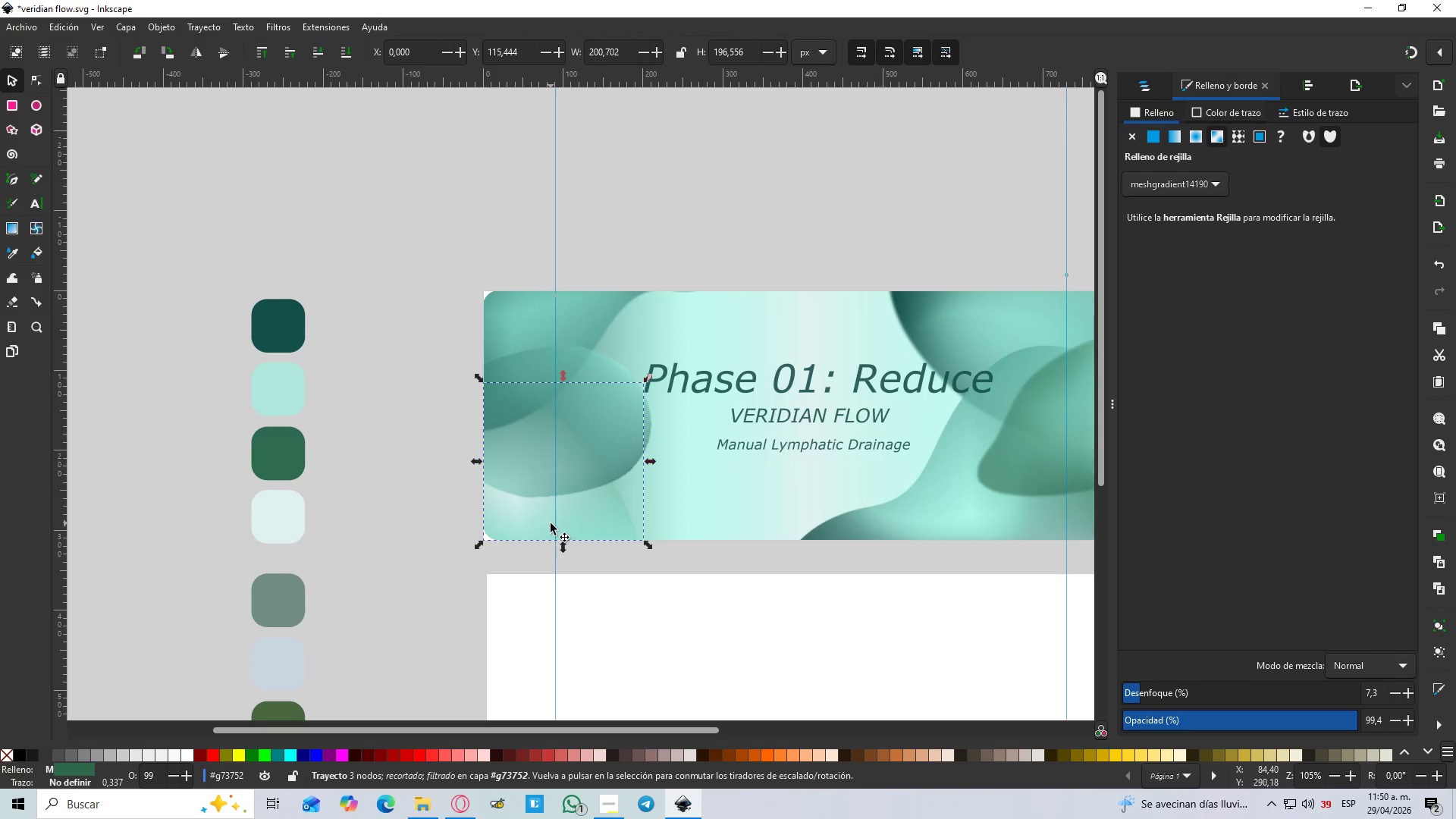 
double_click([582, 522])
 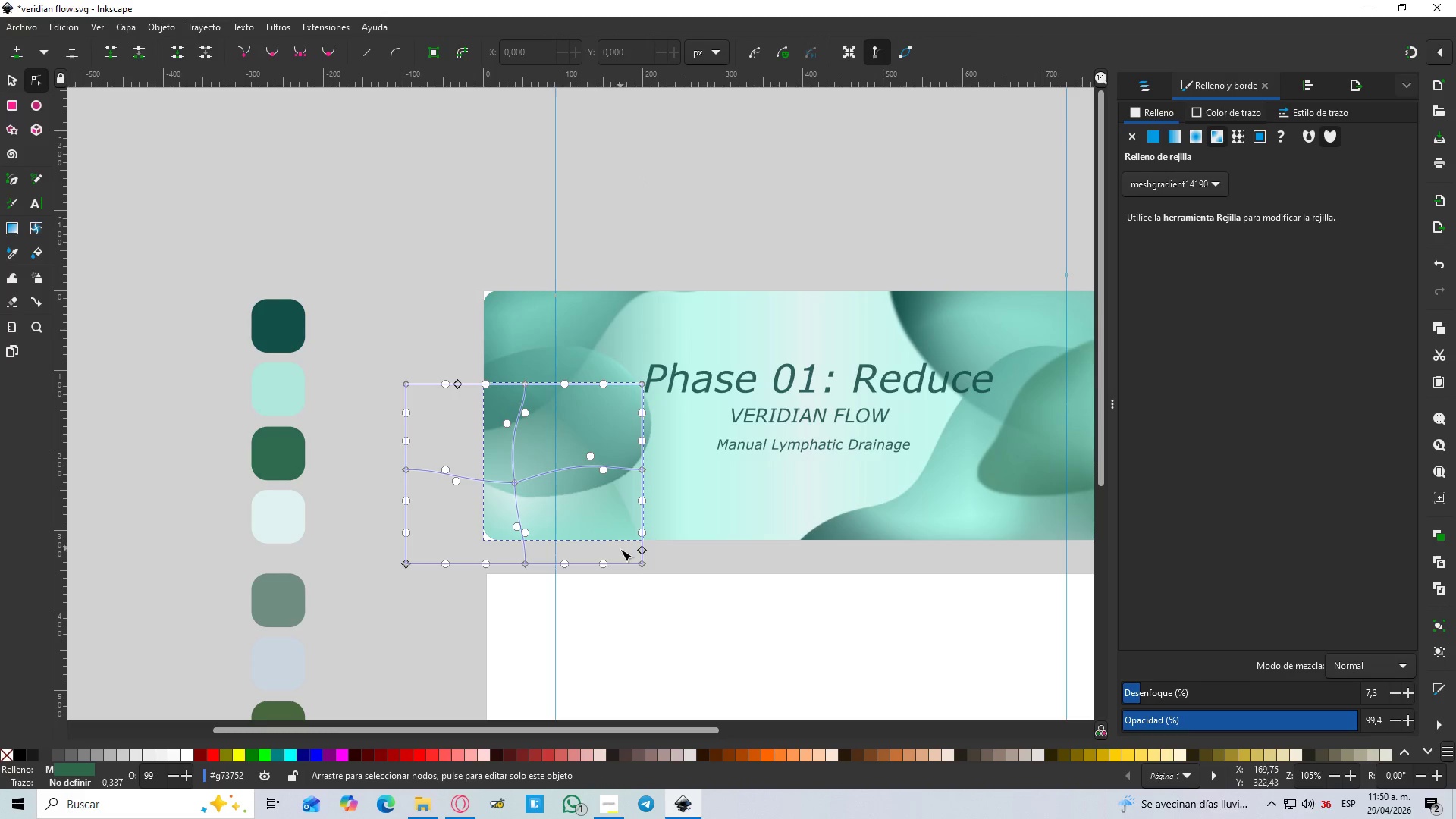 
left_click([640, 565])
 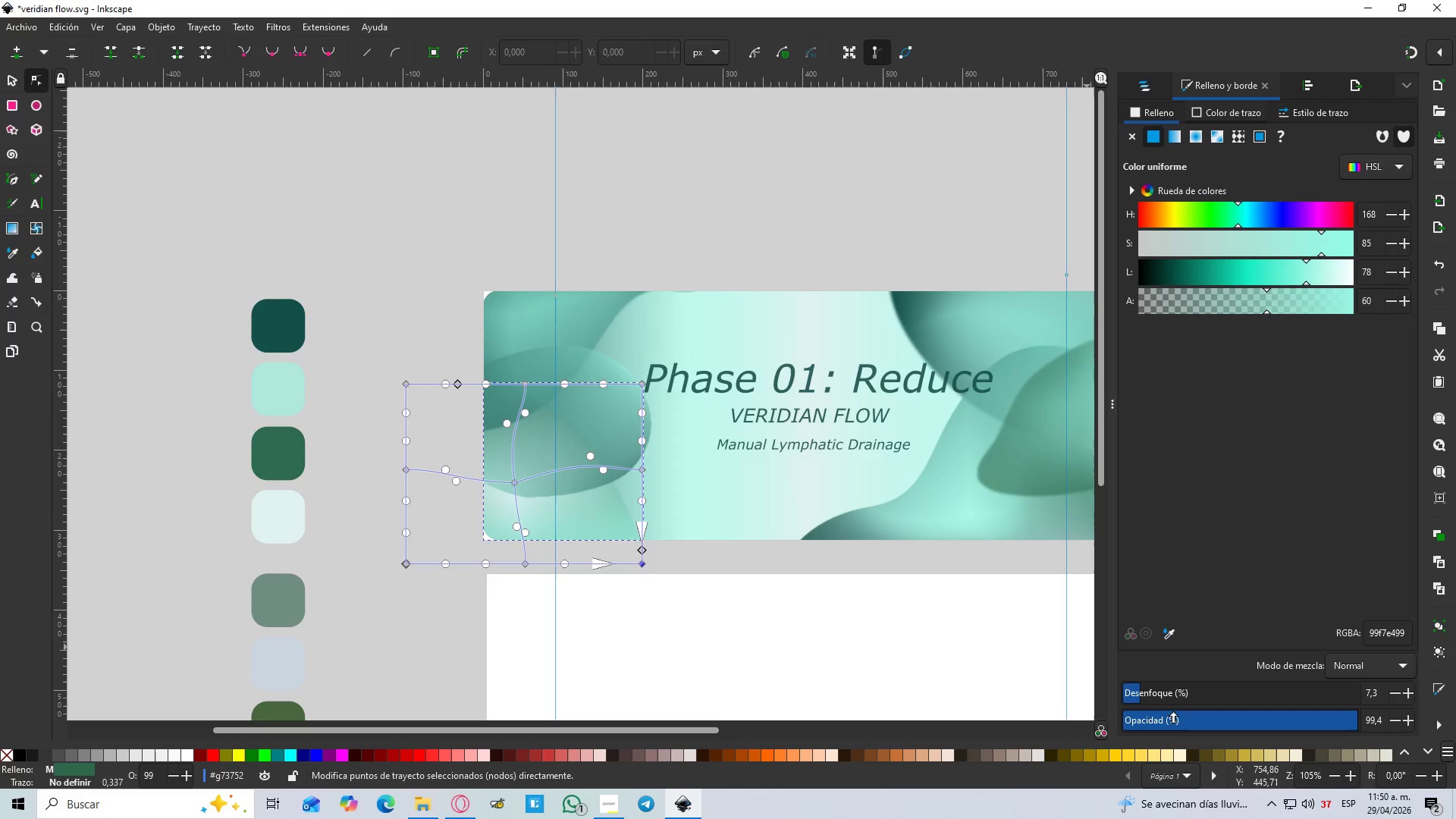 
left_click_drag(start_coordinate=[1141, 698], to_coordinate=[1136, 698])
 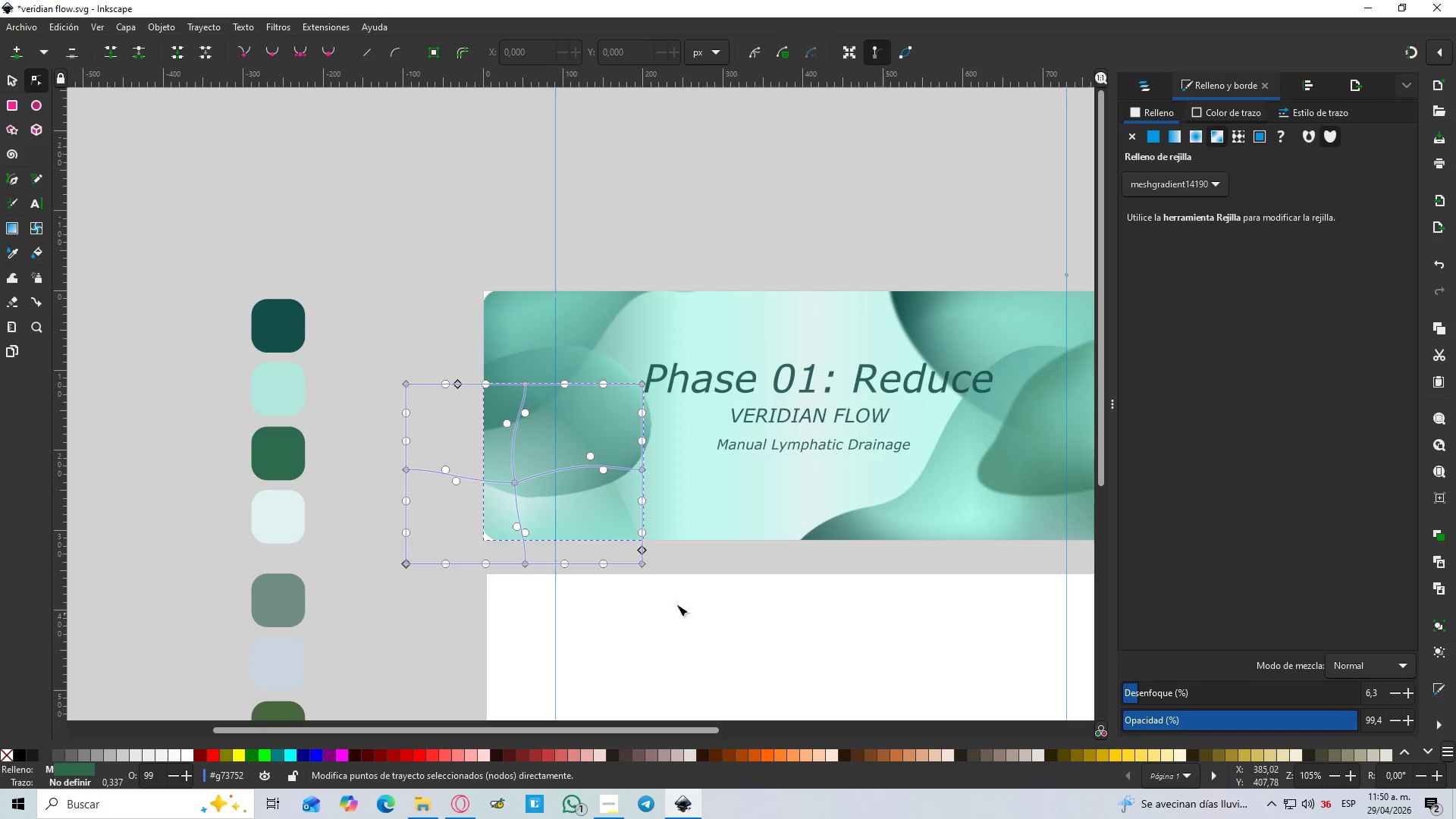 
hold_key(key=ControlLeft, duration=0.64)
scroll: coordinate [626, 564], scroll_direction: up, amount: 3.0
 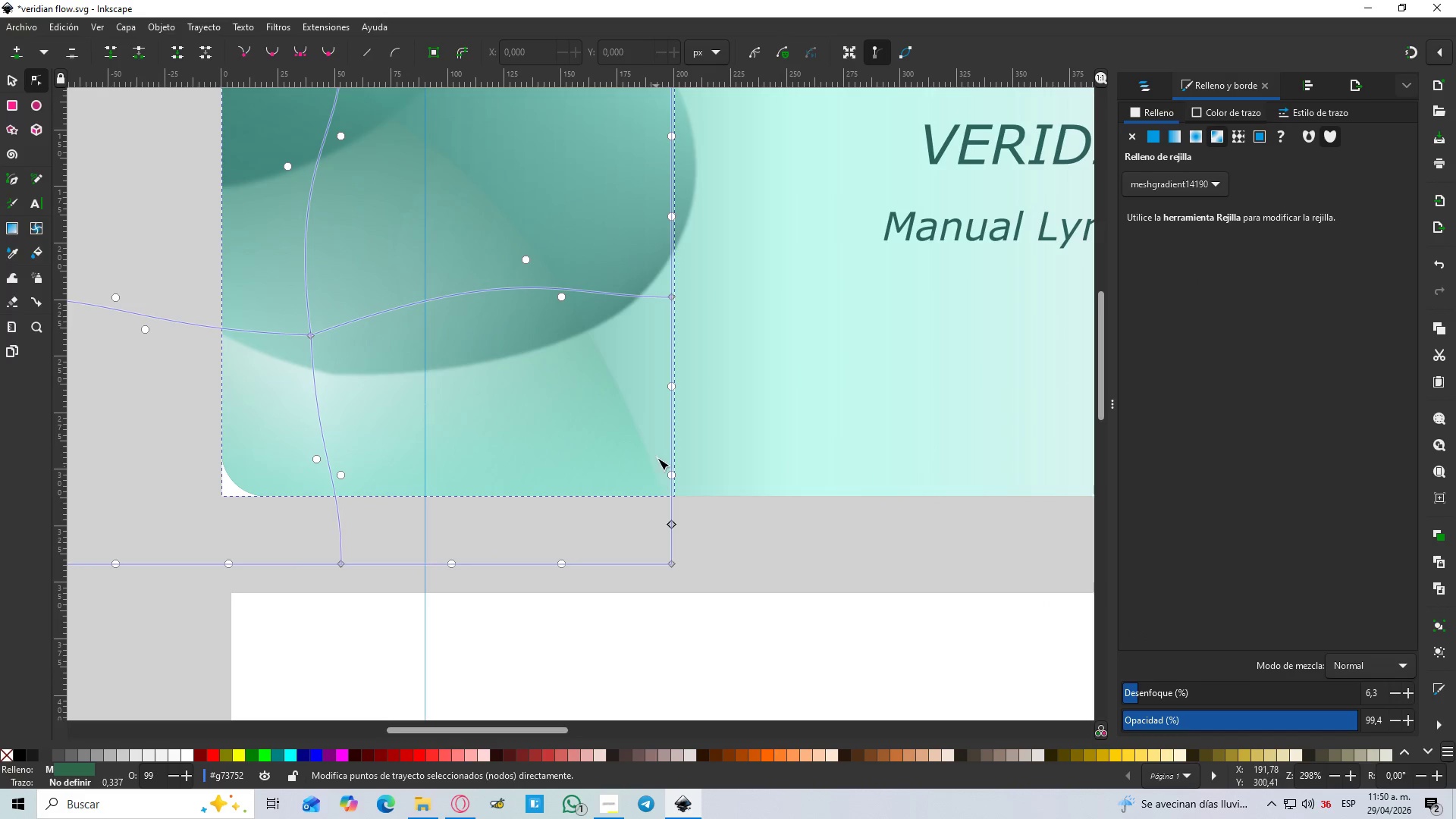 
hold_key(key=ControlLeft, duration=0.5)
scroll: coordinate [659, 438], scroll_direction: down, amount: 1.0
 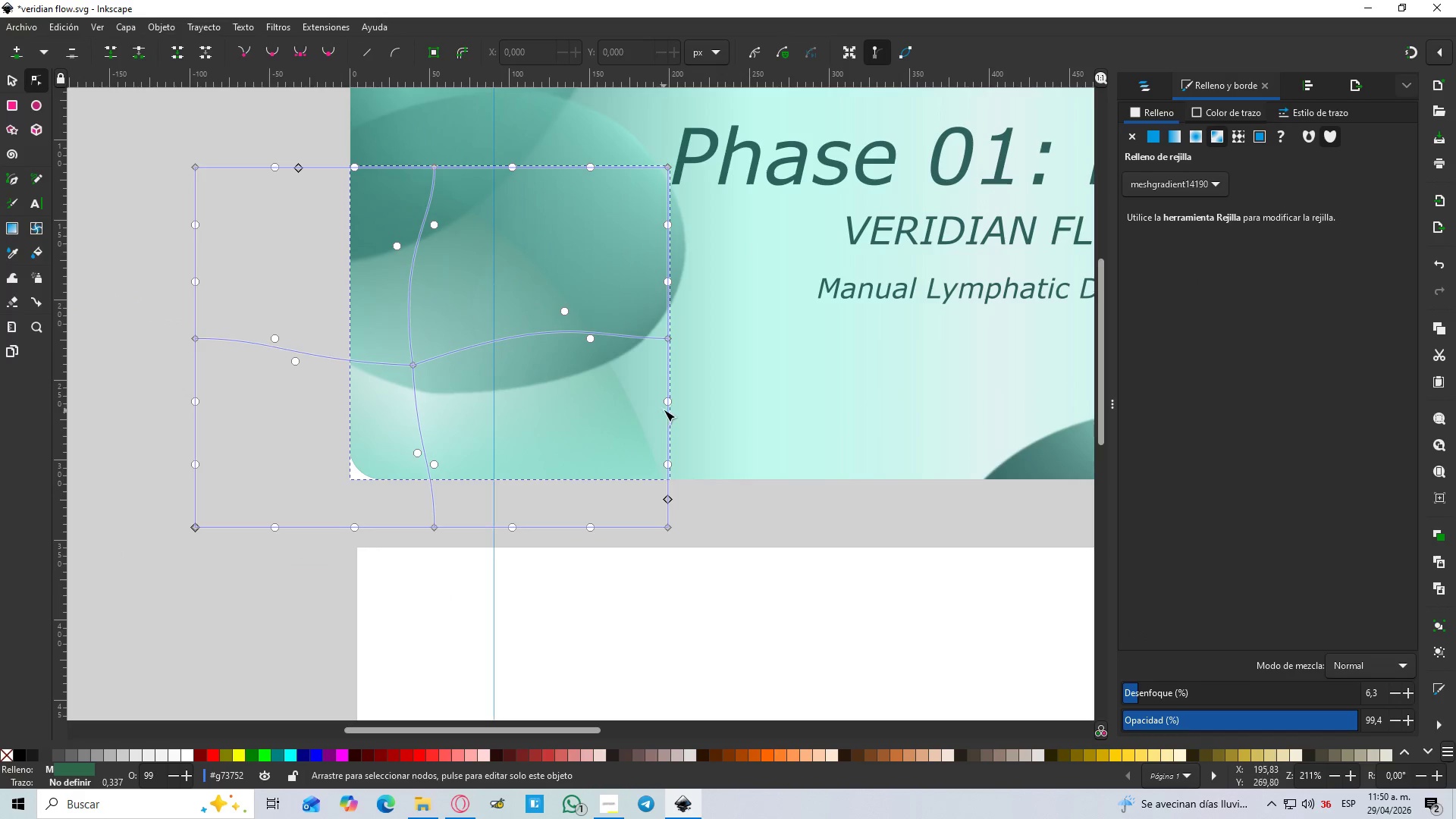 
left_click([665, 401])
 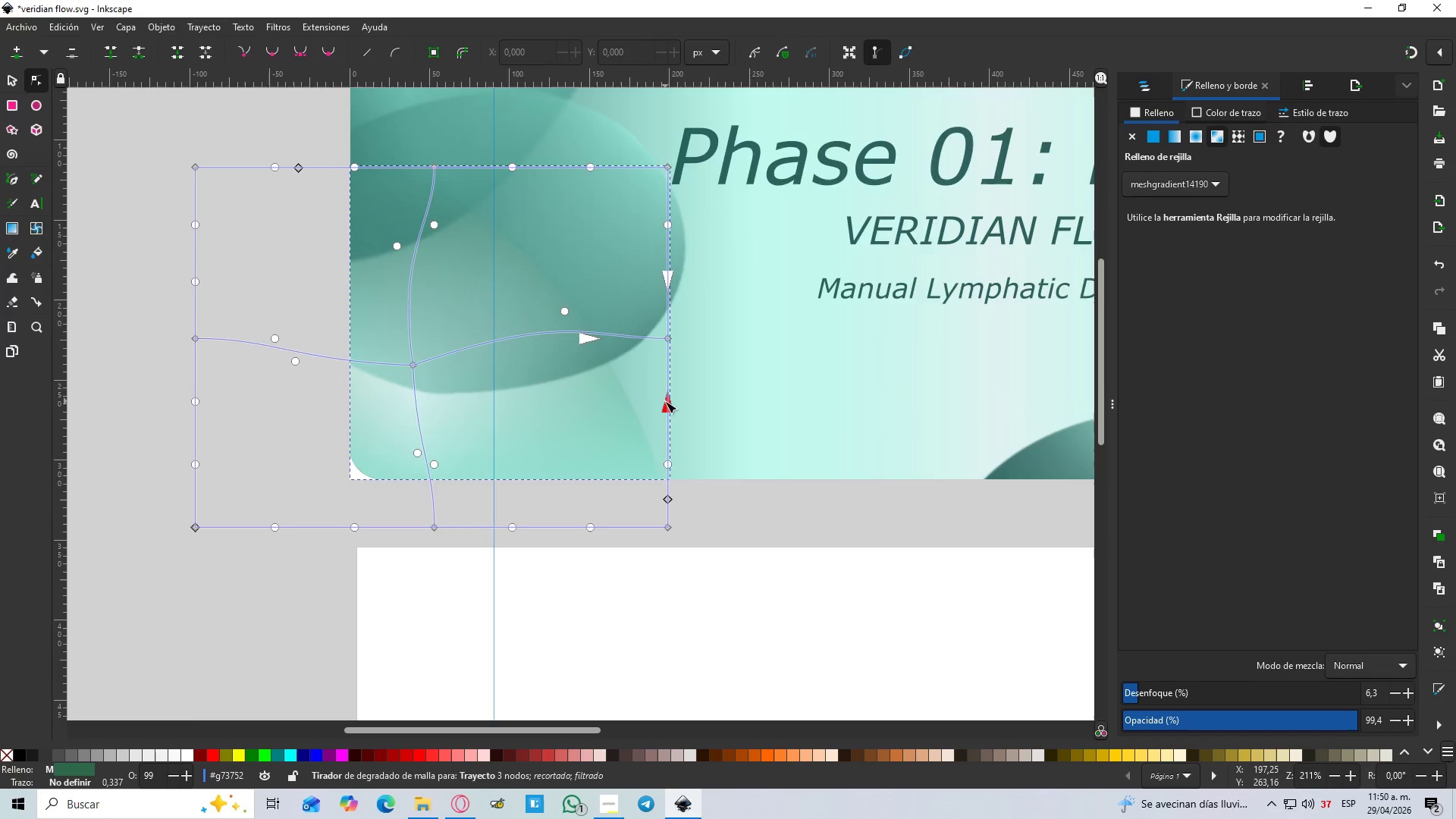 
hold_key(key=ControlLeft, duration=0.33)
scroll: coordinate [664, 401], scroll_direction: down, amount: 2.0
 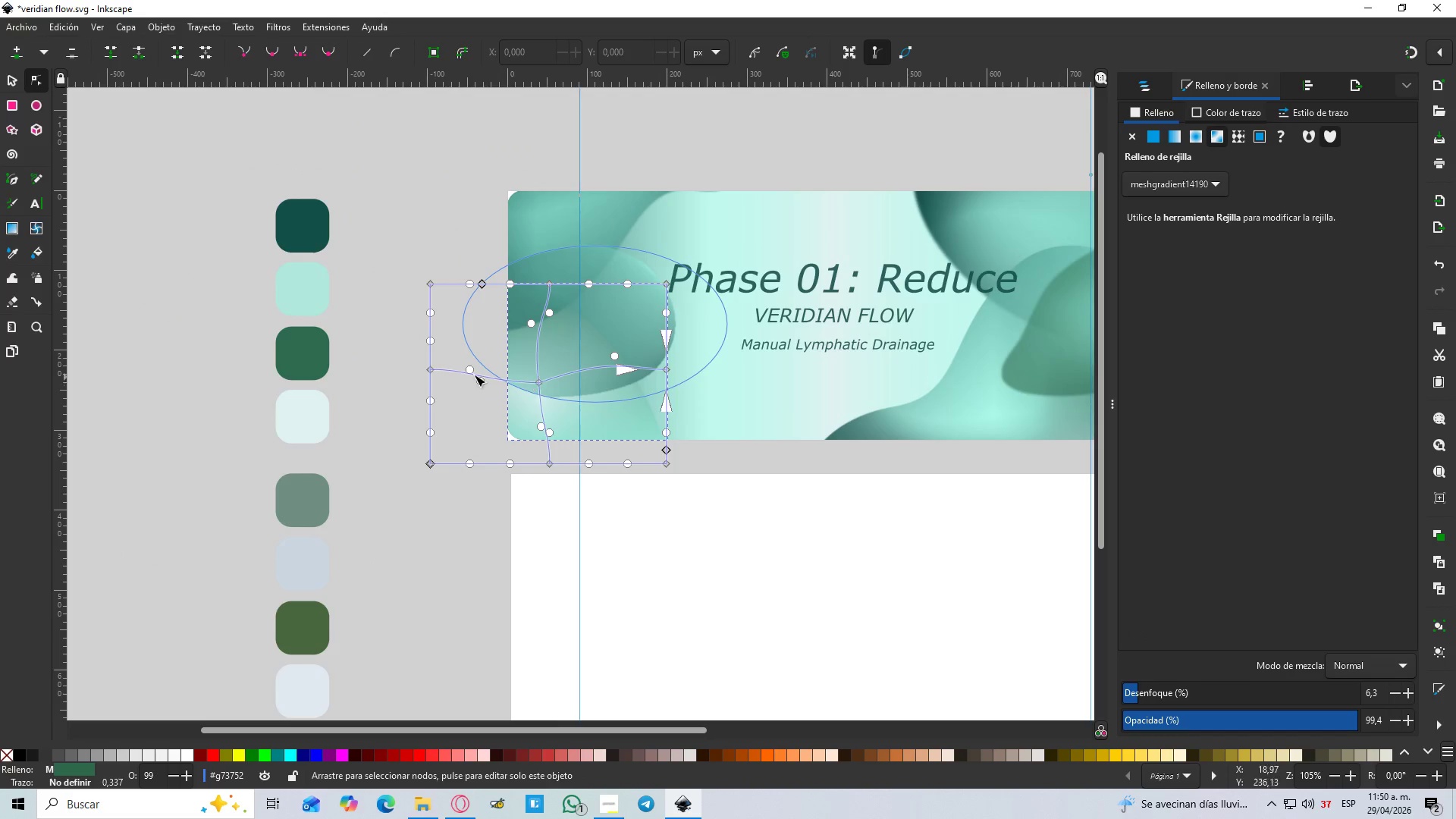 
key(D)
 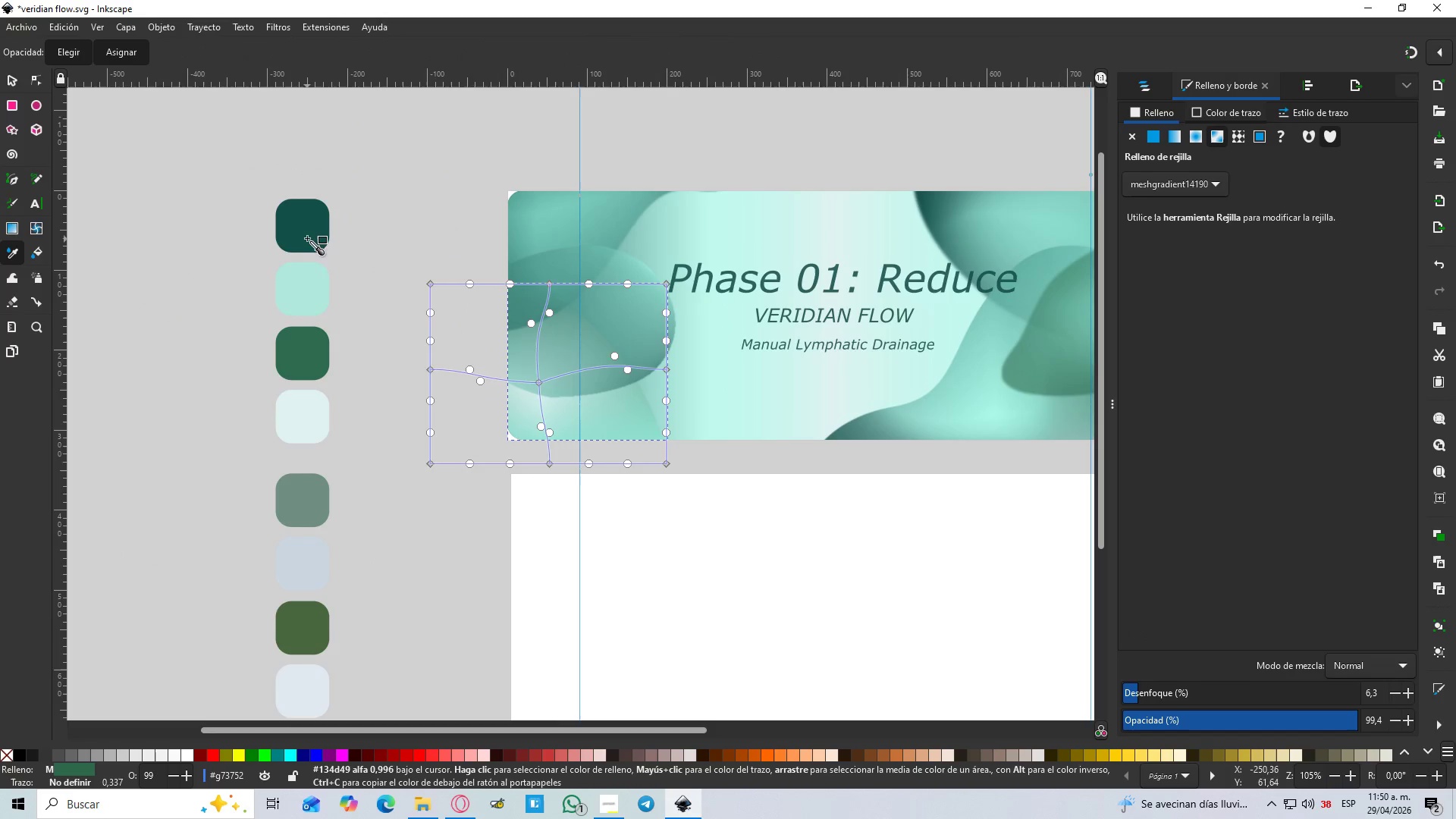 
left_click([306, 229])
 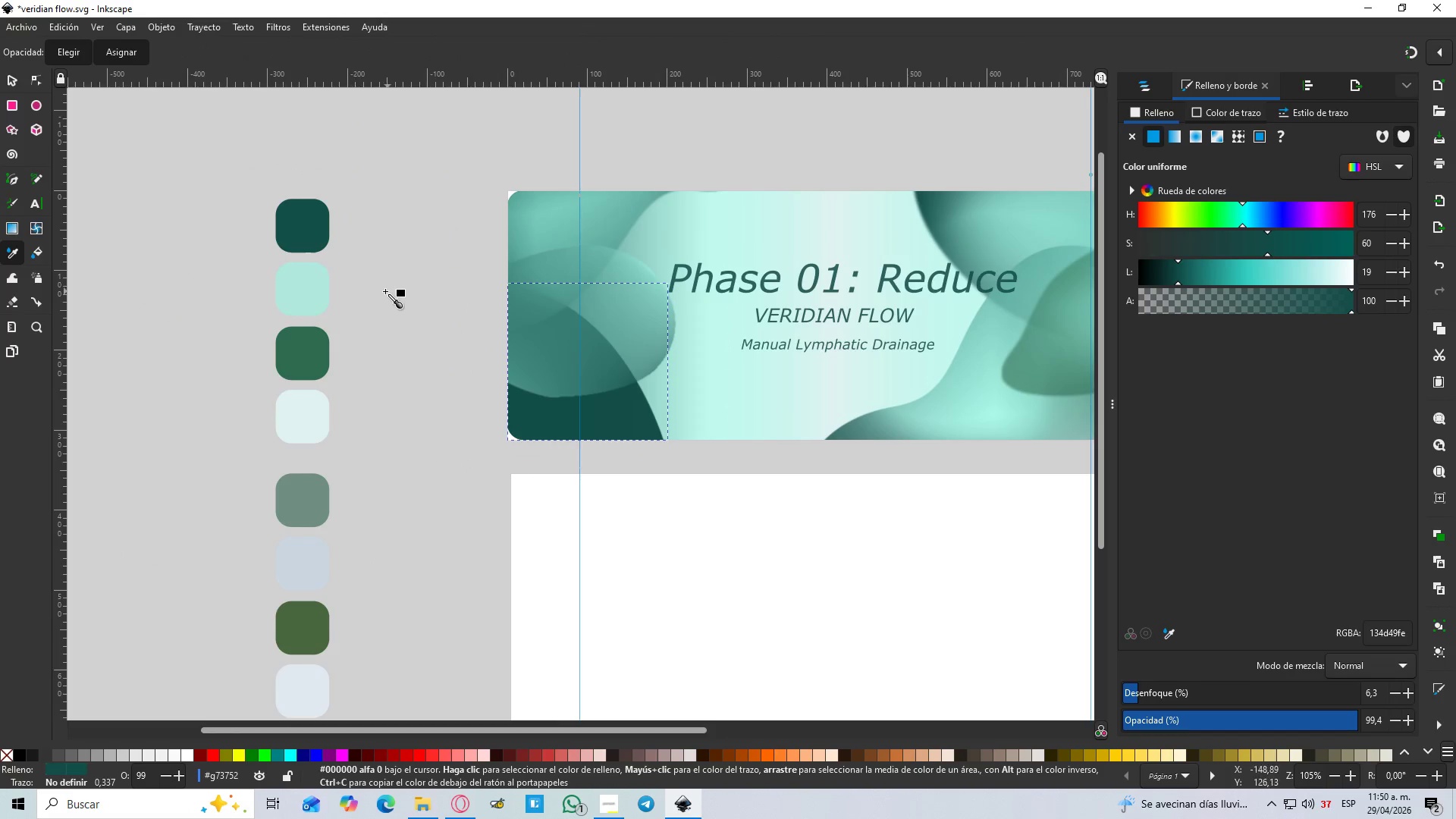 
key(Control+Z)
 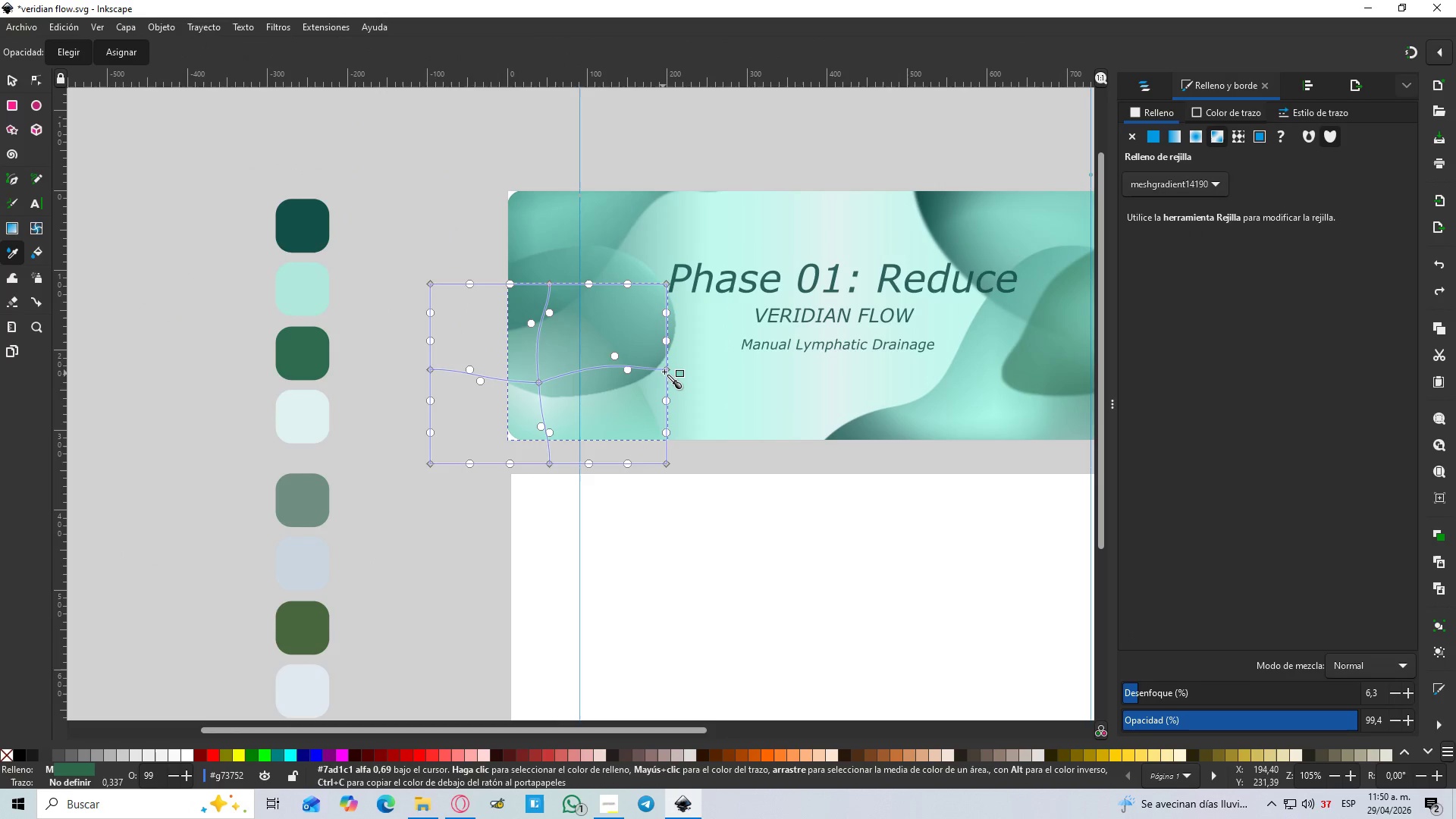 
left_click([666, 371])
 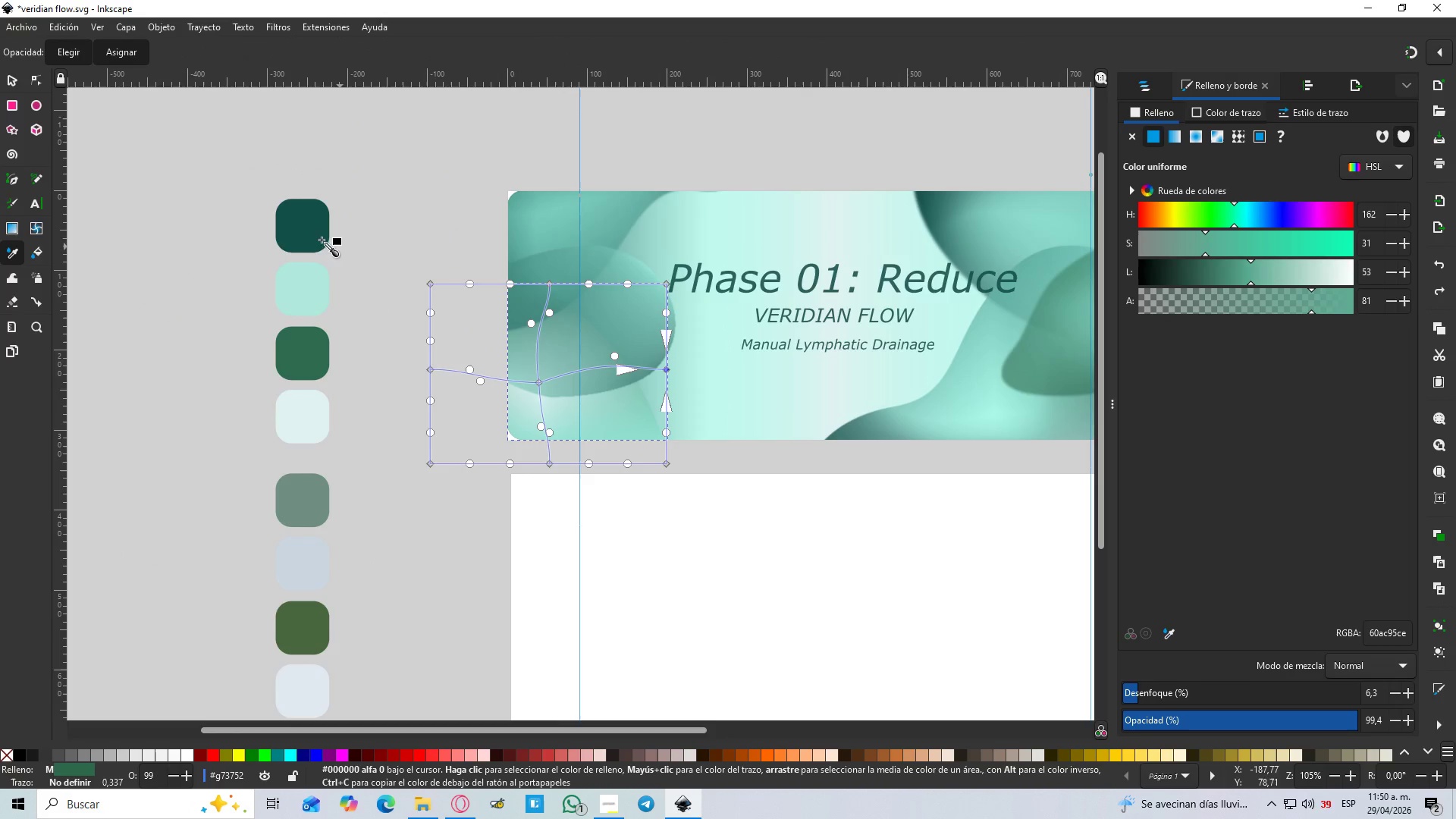 
left_click([309, 231])
 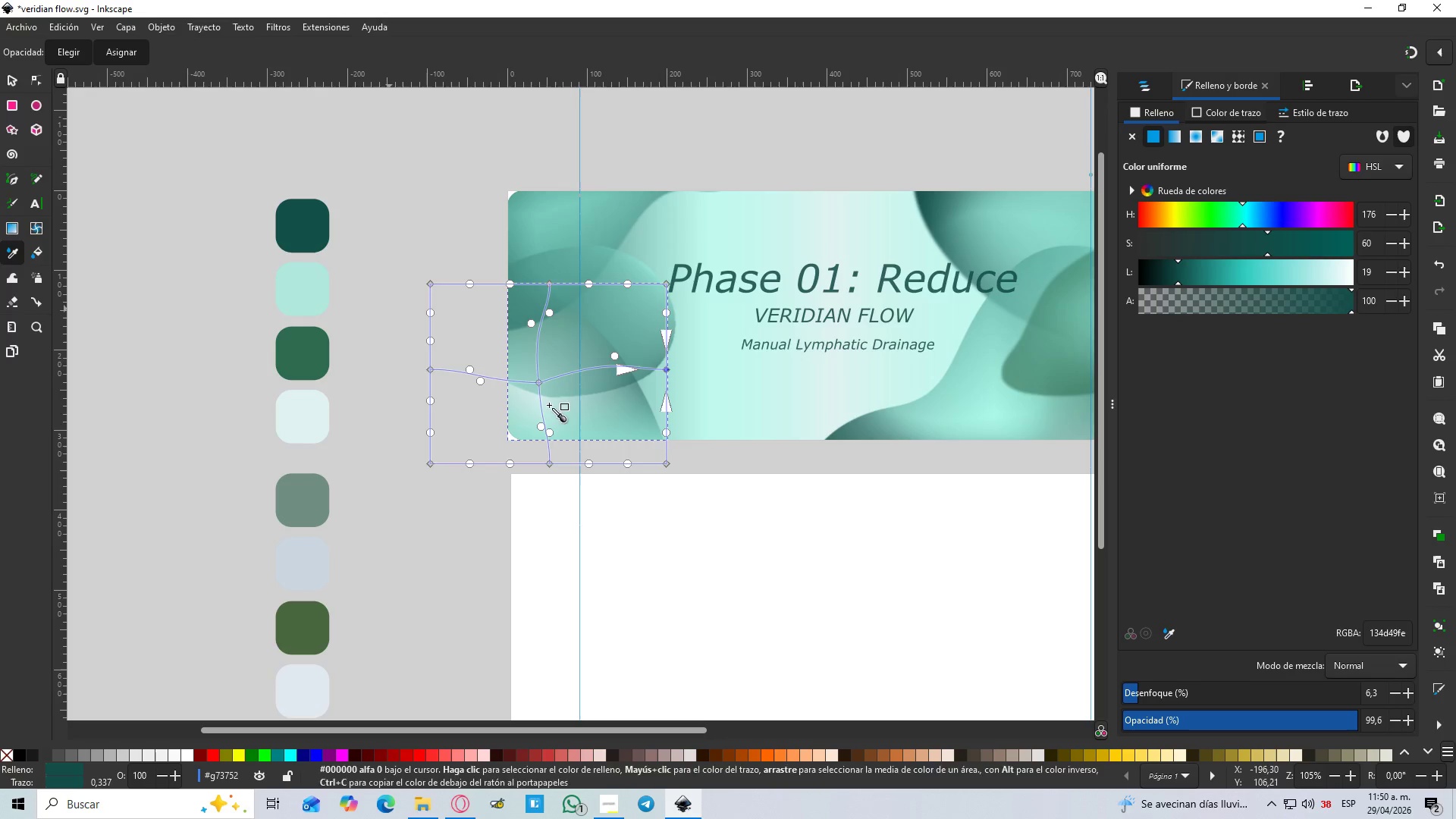 
hold_key(key=ControlLeft, duration=0.59)
scroll: coordinate [602, 371], scroll_direction: up, amount: 1.0
 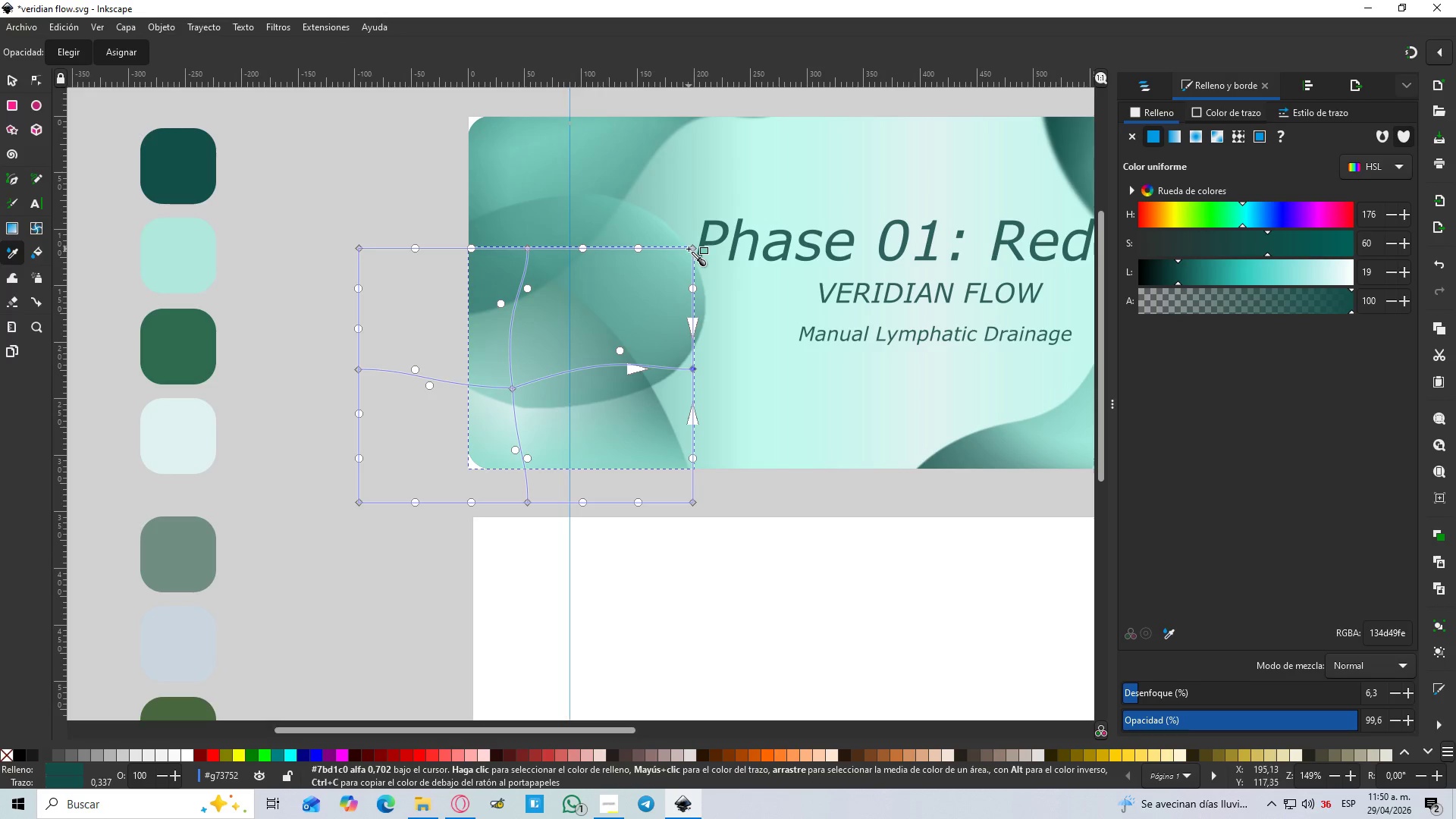 
left_click([693, 247])
 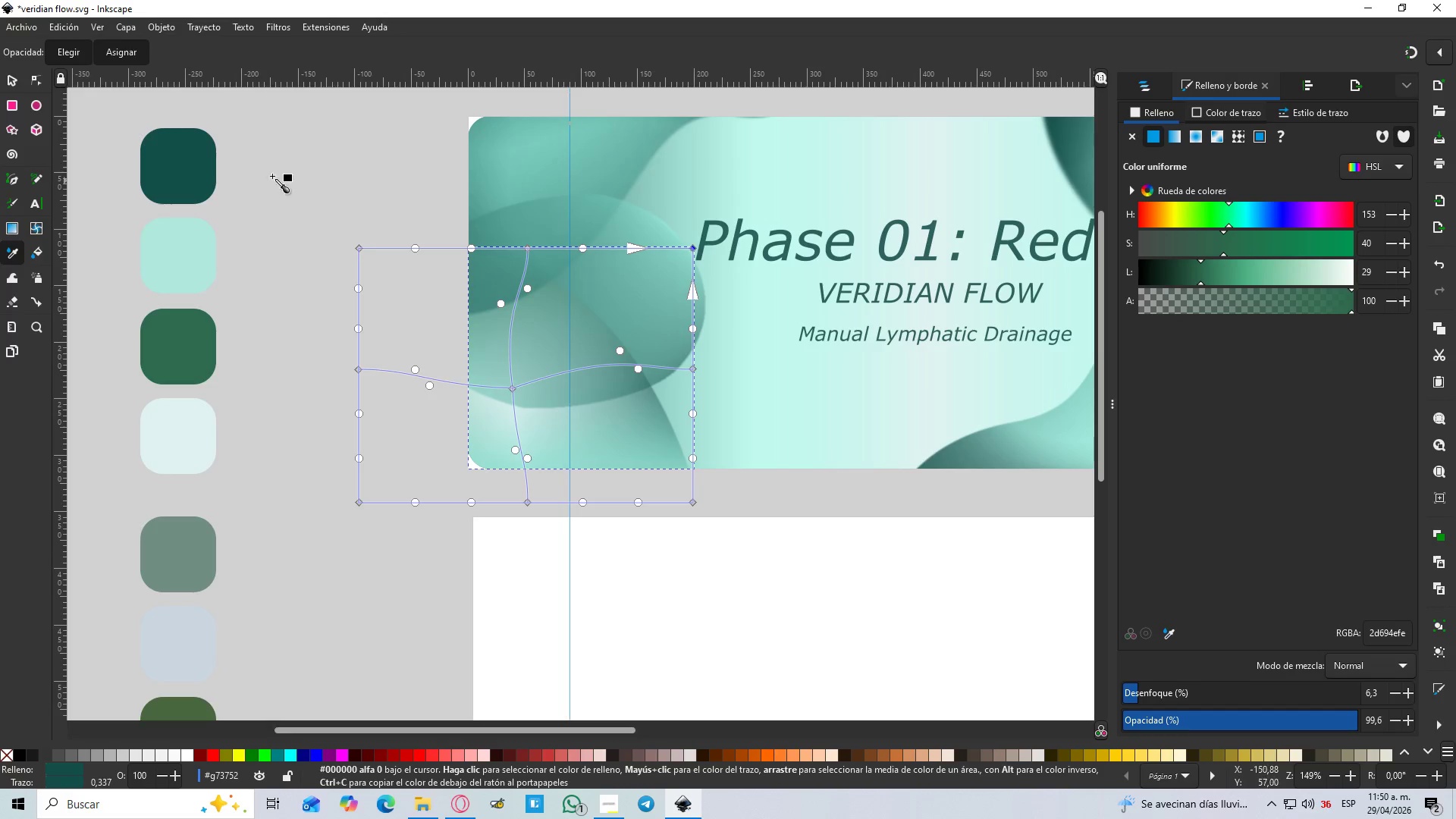 
left_click([188, 151])
 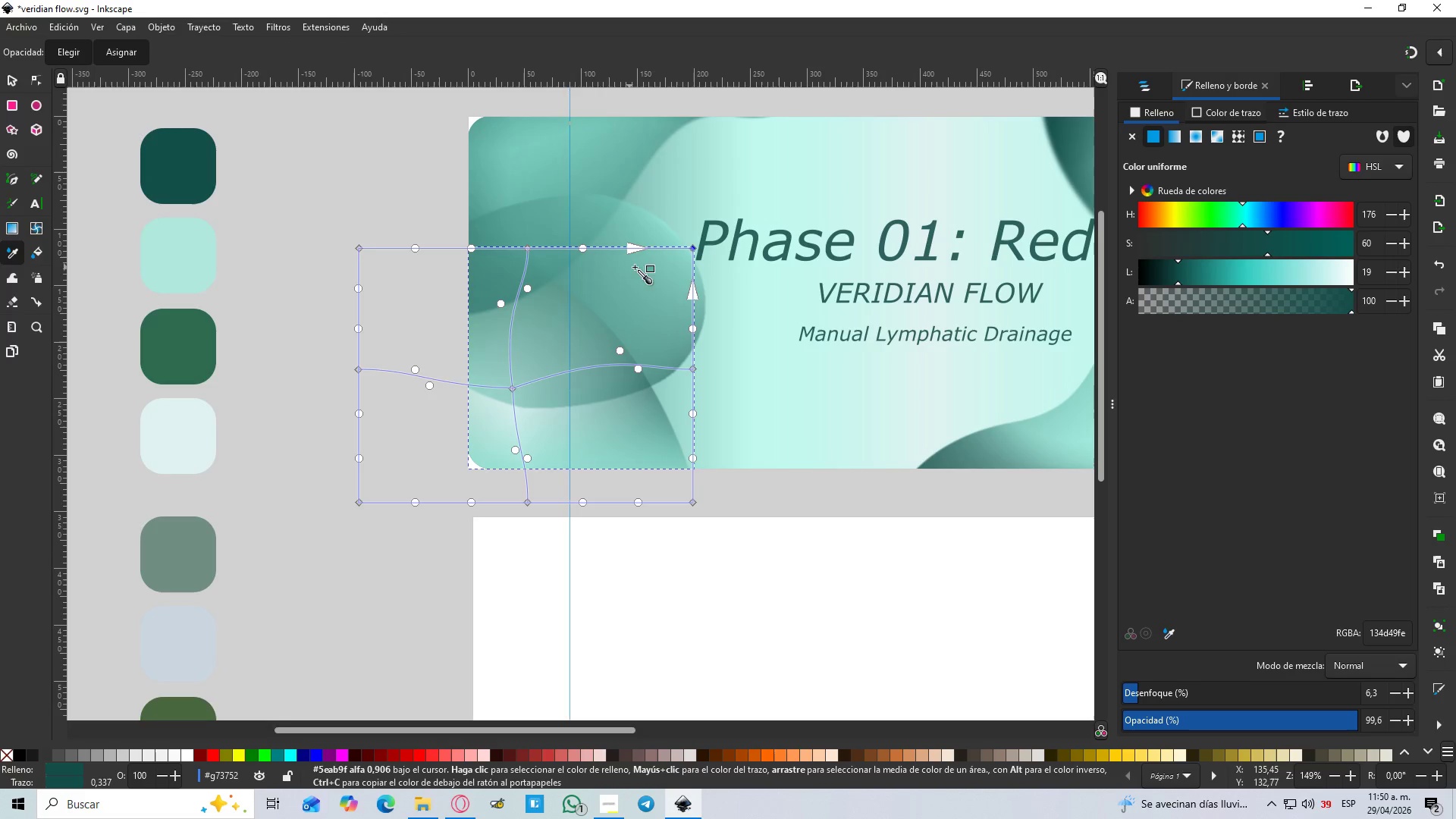 
left_click_drag(start_coordinate=[632, 249], to_coordinate=[550, 283])
 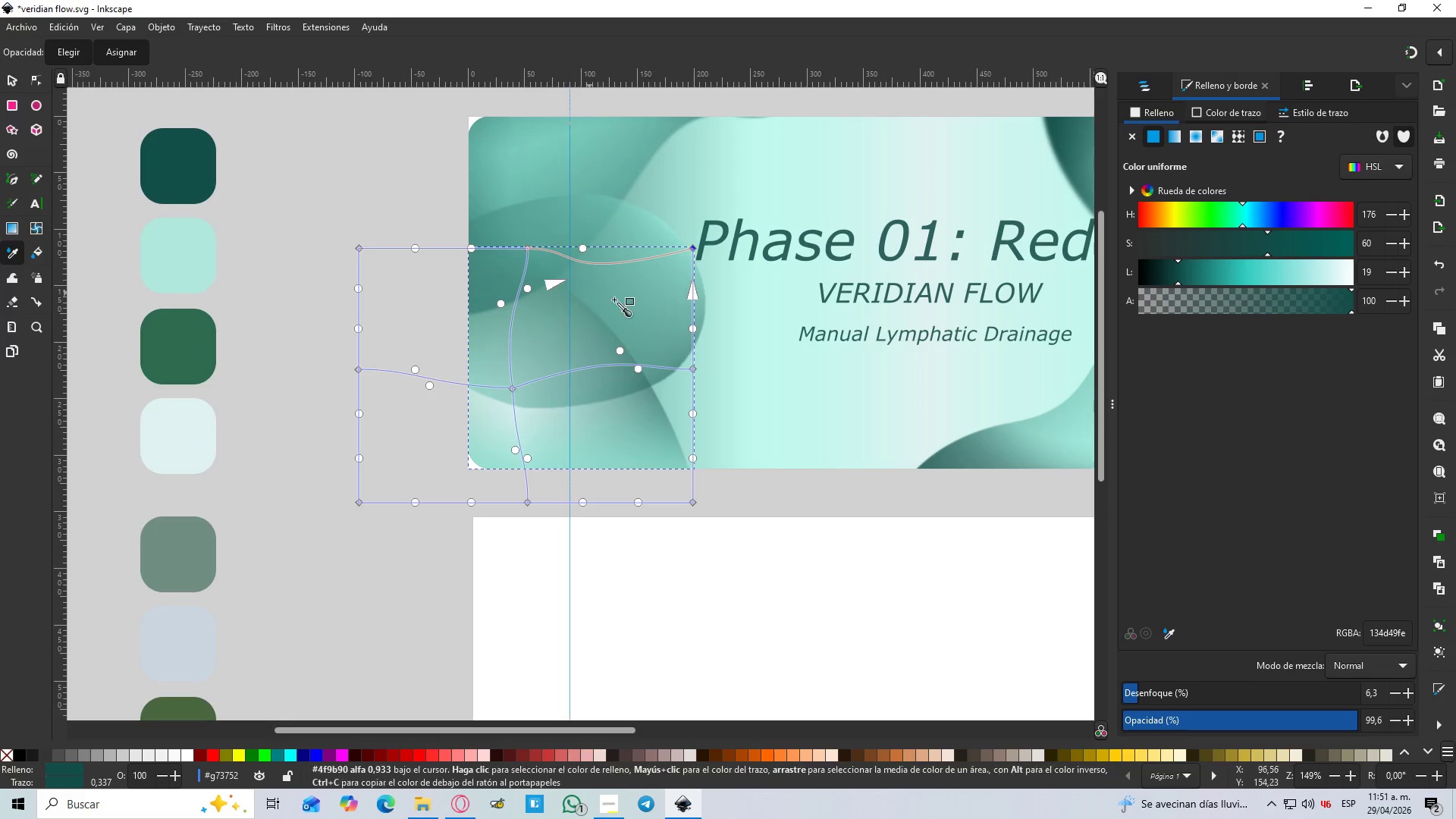 
hold_key(key=ControlLeft, duration=0.78)
scroll: coordinate [680, 309], scroll_direction: down, amount: 3.0
 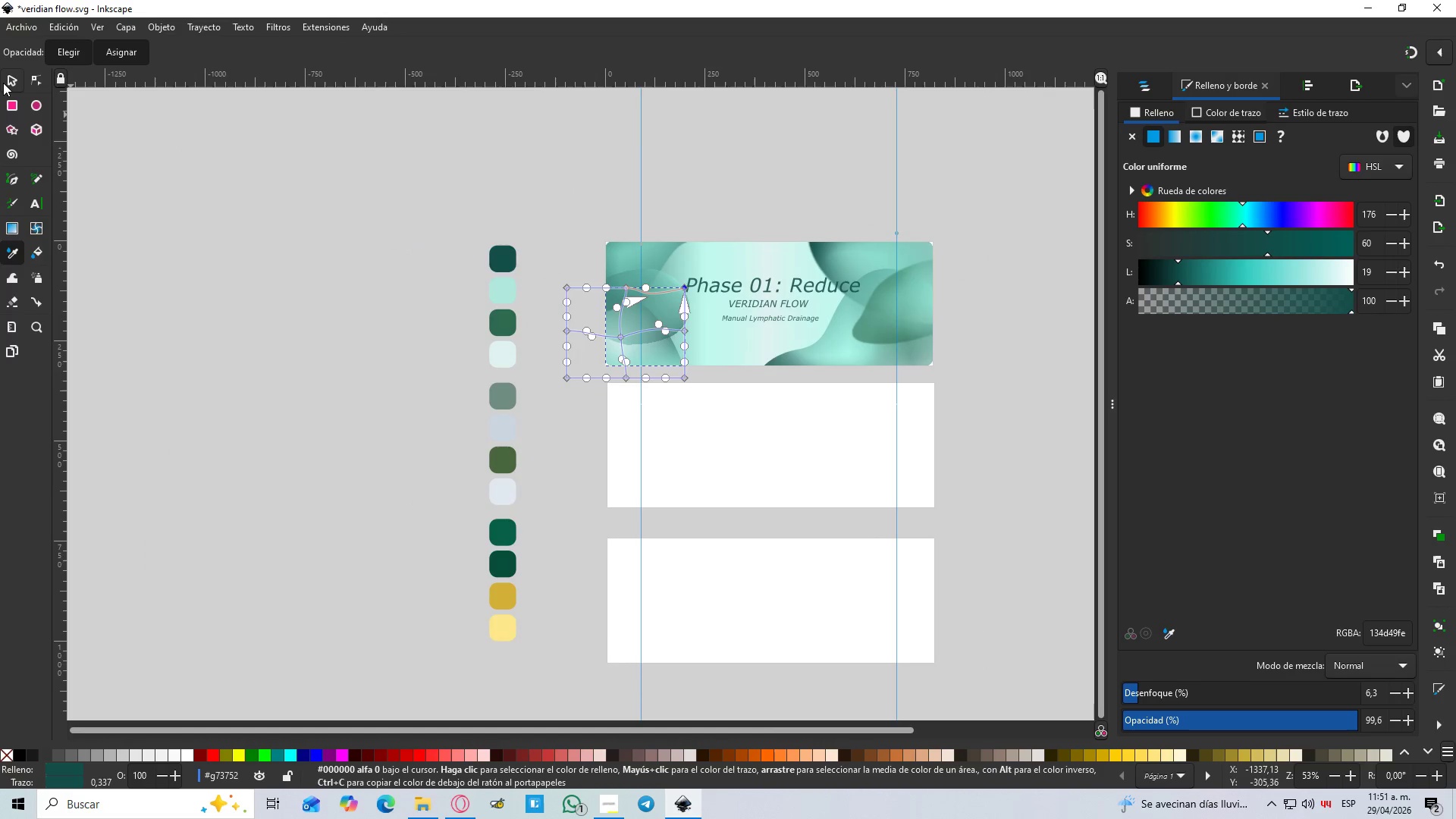 
left_click([3, 83])
 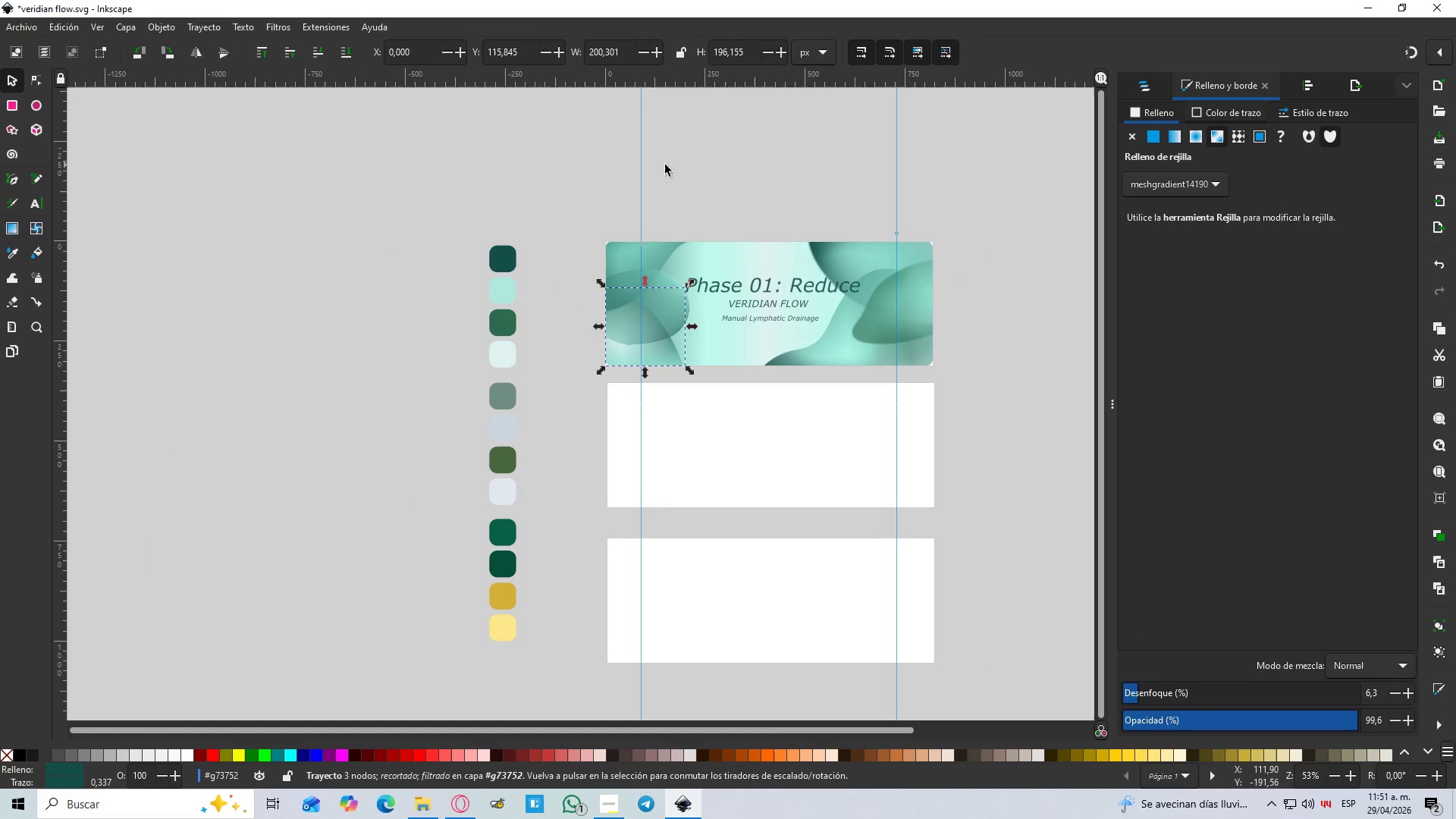 
left_click([764, 162])
 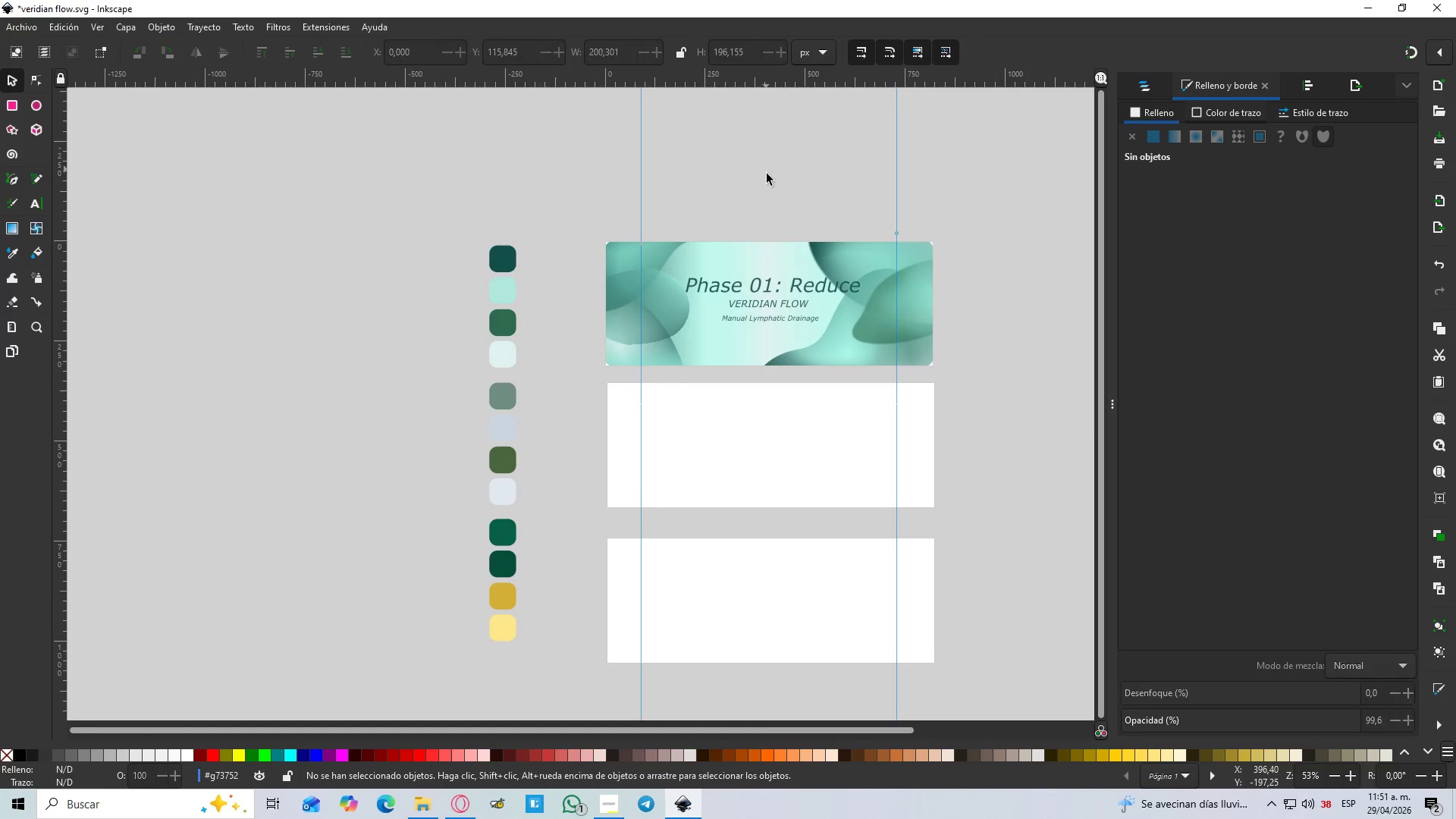 
hold_key(key=ControlLeft, duration=0.59)
scroll: coordinate [767, 174], scroll_direction: down, amount: 3.0
 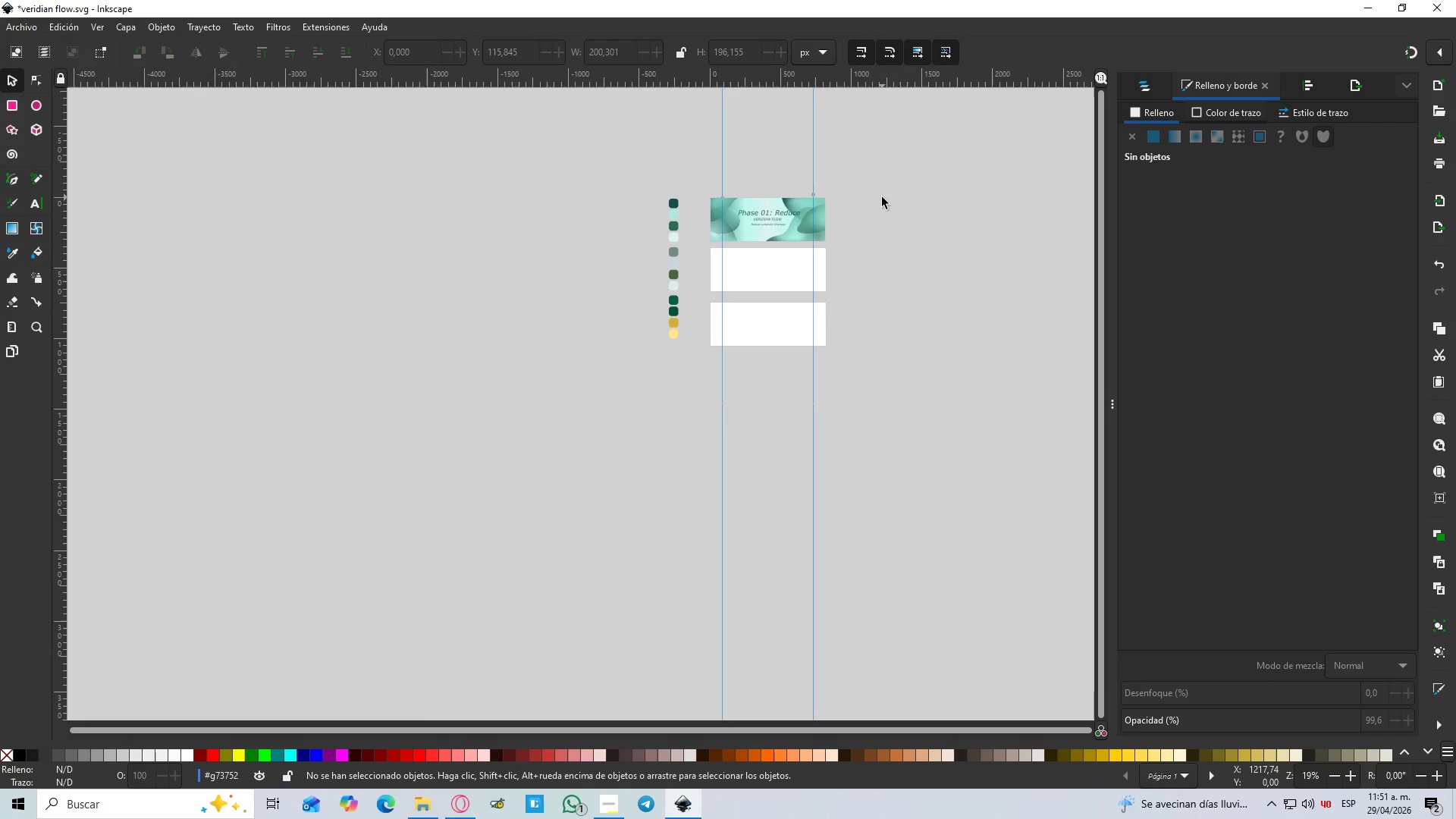 
double_click([882, 197])
 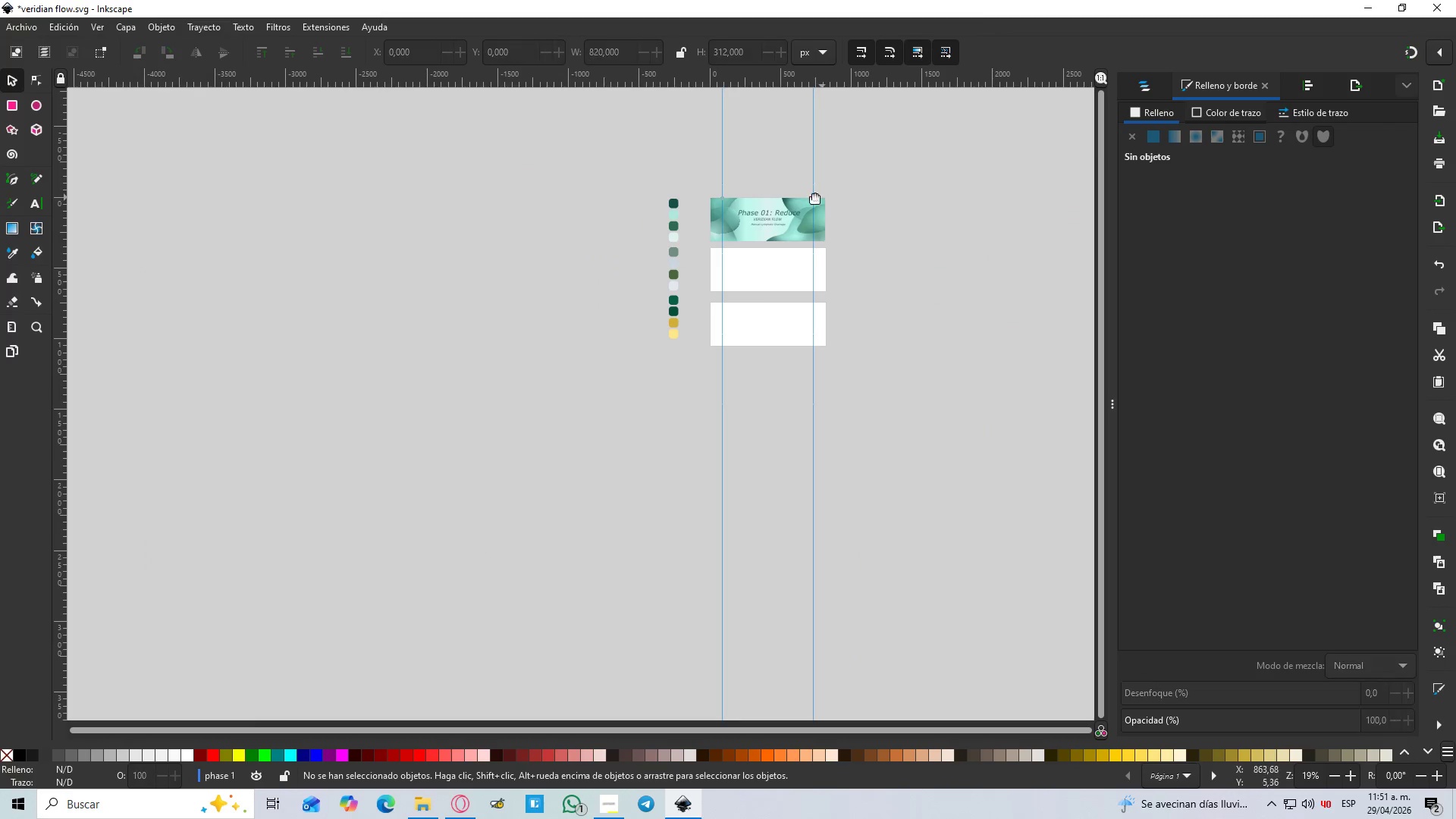 
hold_key(key=ControlLeft, duration=1.16)
scroll: coordinate [823, 214], scroll_direction: up, amount: 5.0
 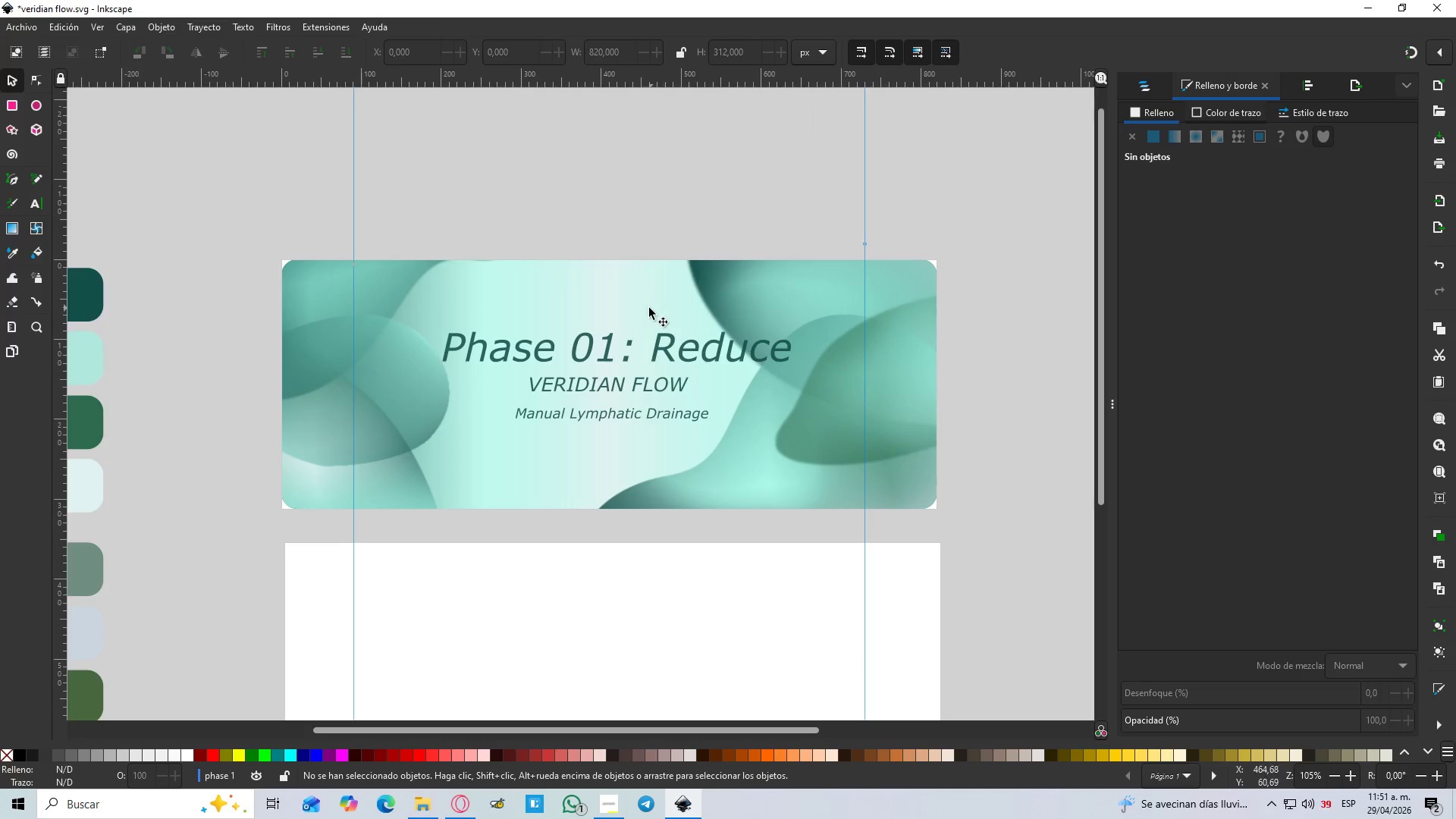 
left_click([634, 283])
 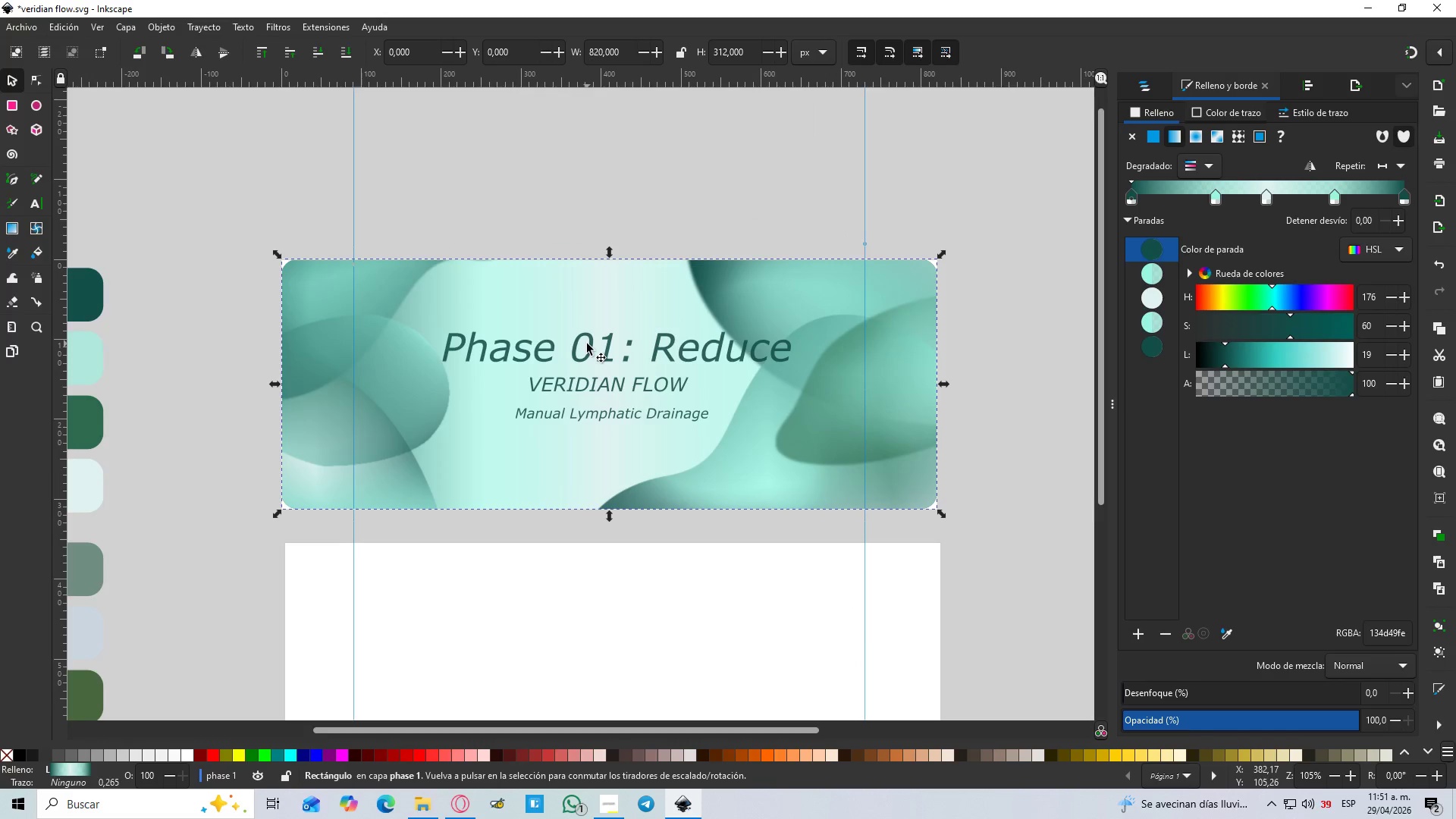 
left_click([586, 344])
 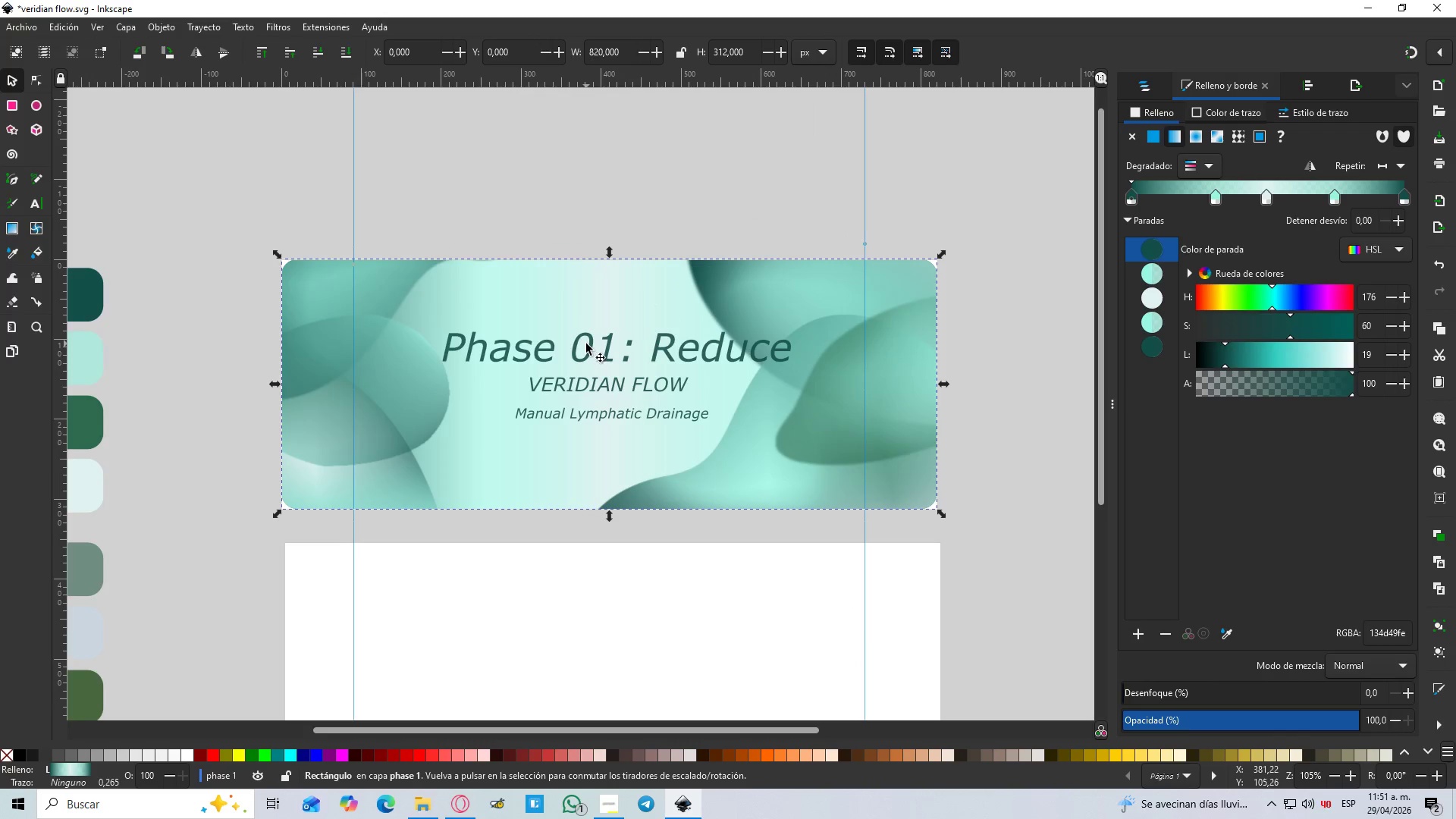 
hold_key(key=ShiftLeft, duration=1.5)
left_click([598, 383])
 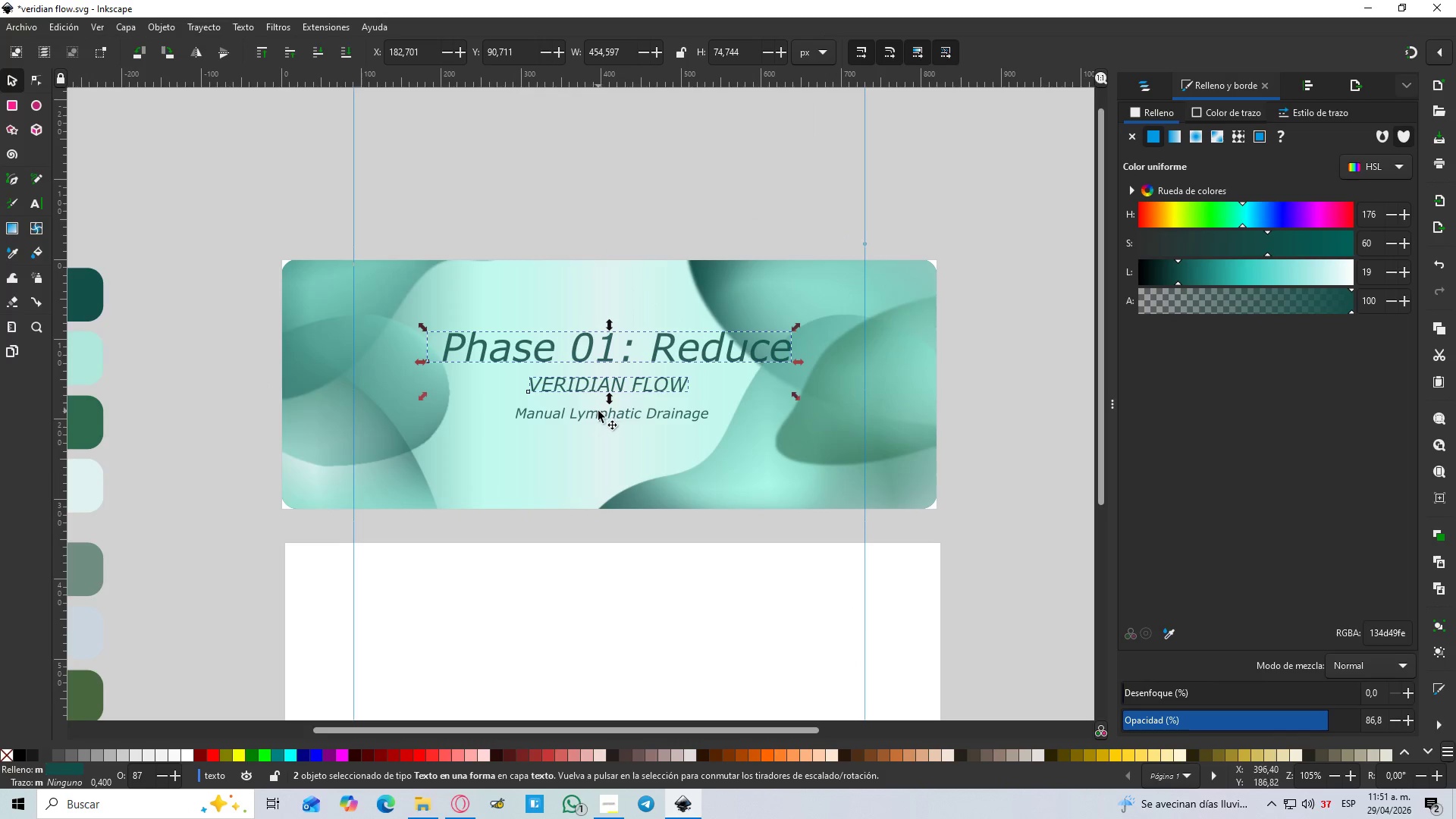 
left_click([598, 412])
 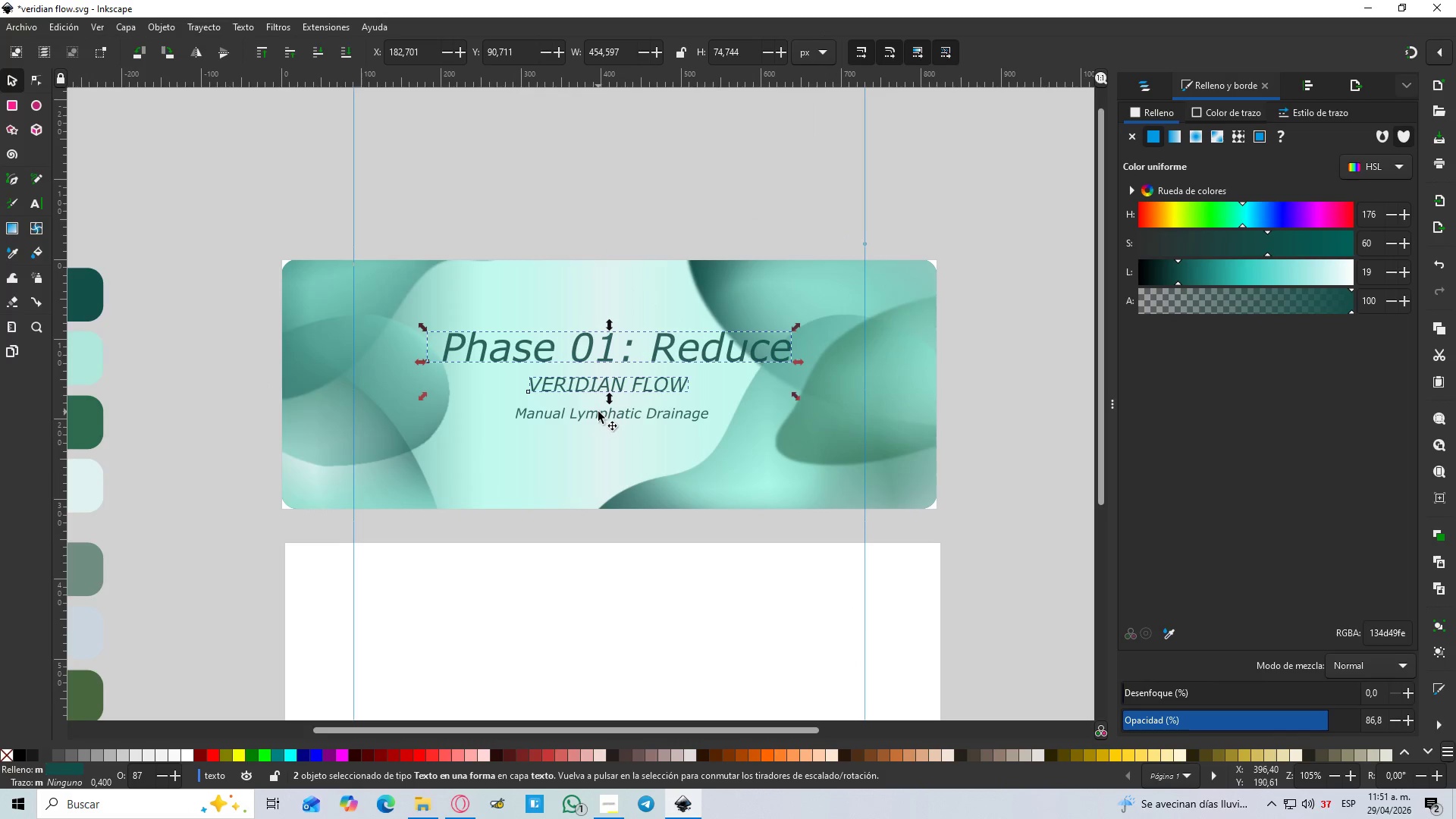 
hold_key(key=ShiftLeft, duration=0.94)
double_click([579, 283])
 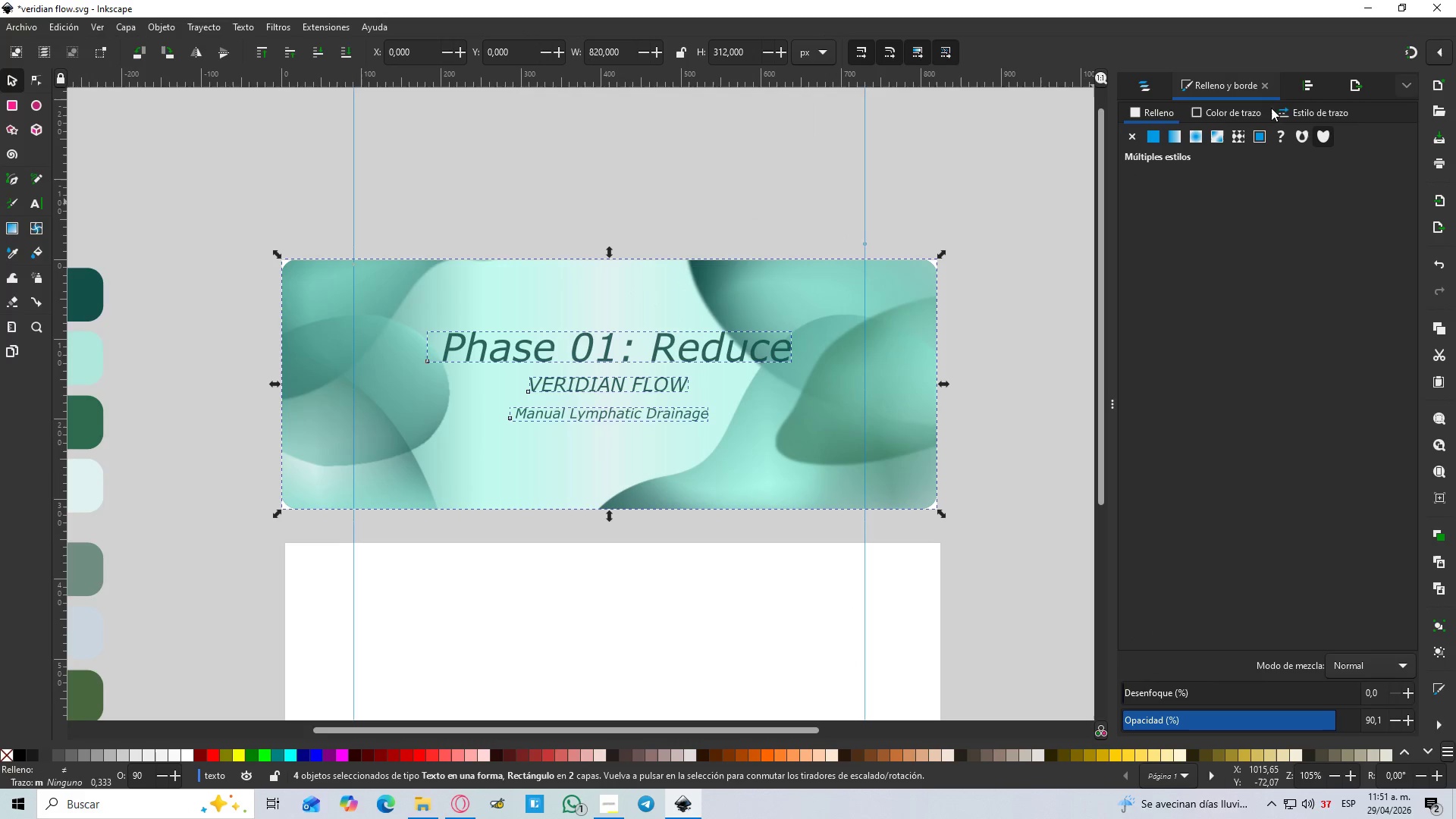 
left_click([1308, 88])
 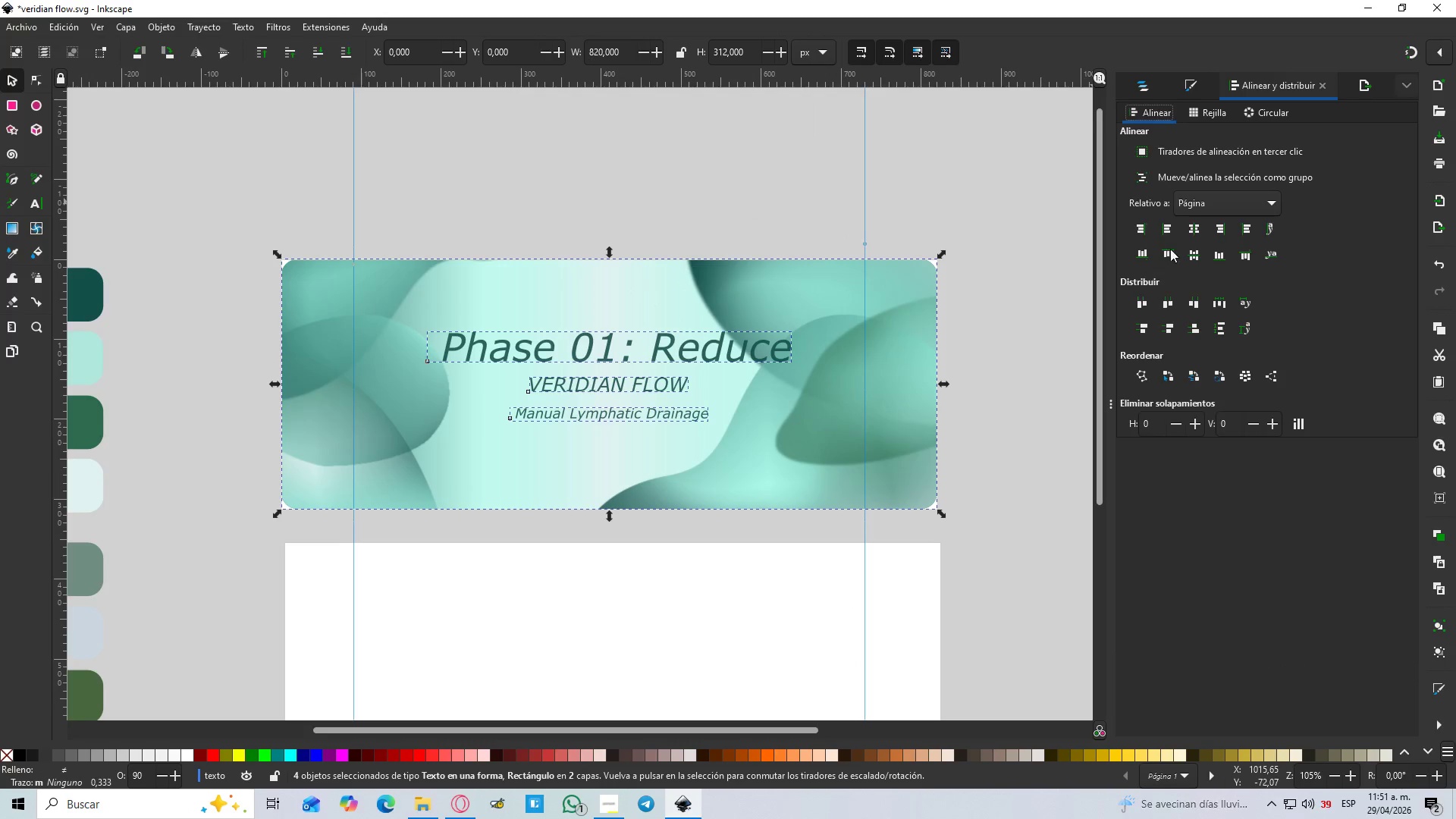 
left_click([1191, 229])
 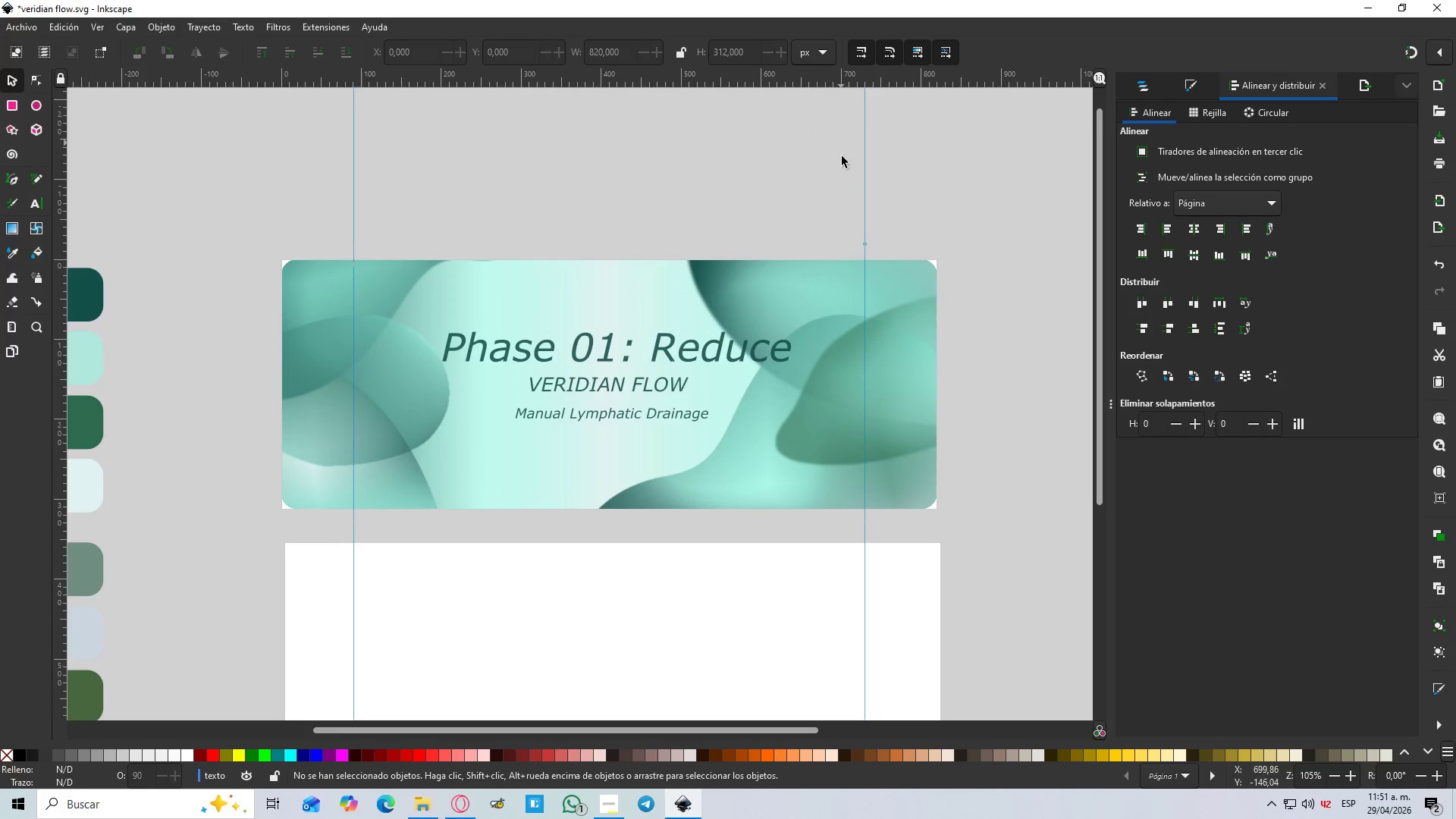 
hold_key(key=ControlLeft, duration=0.62)
scroll: coordinate [797, 224], scroll_direction: down, amount: 3.0
 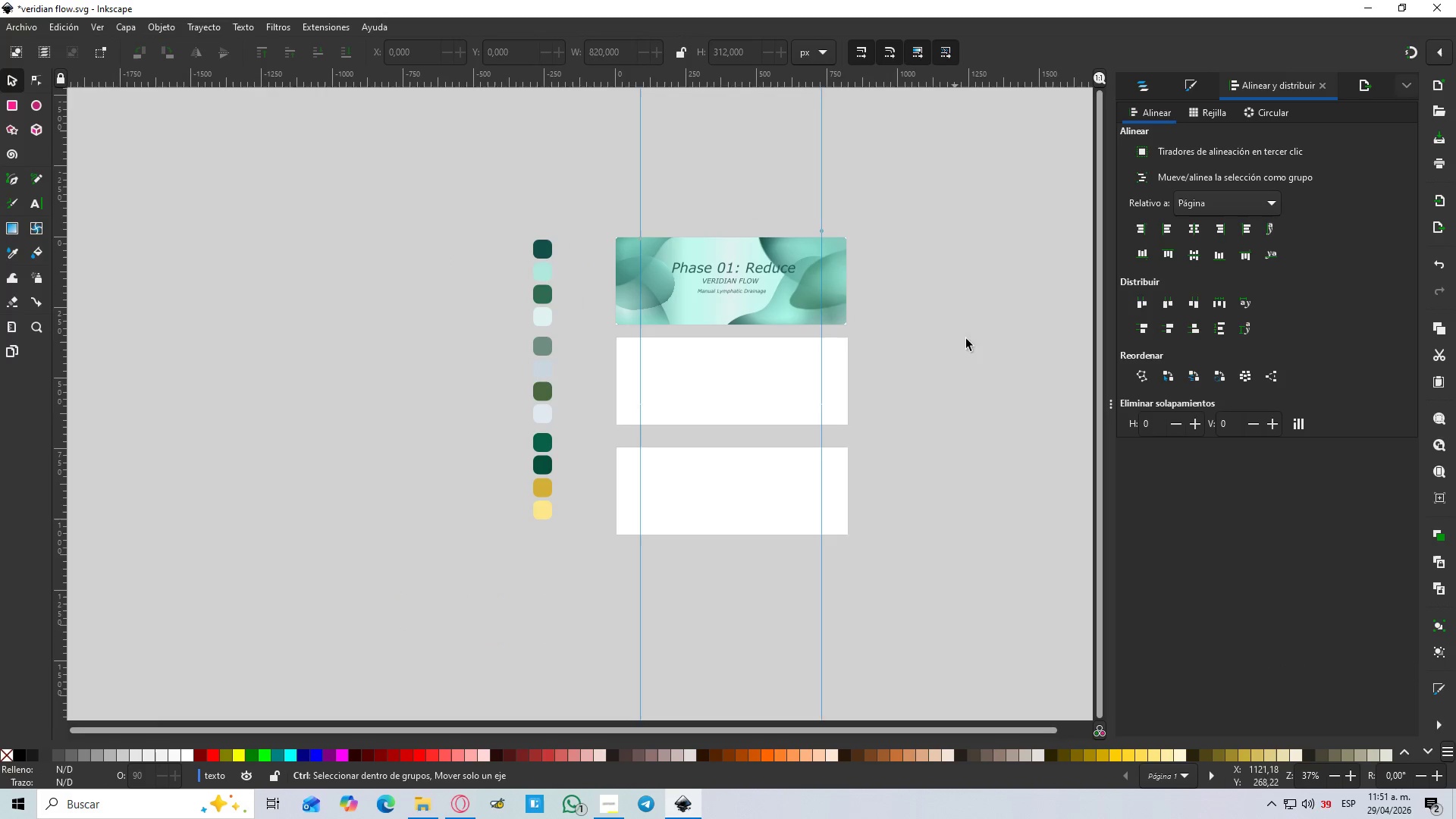 
left_click([976, 350])
 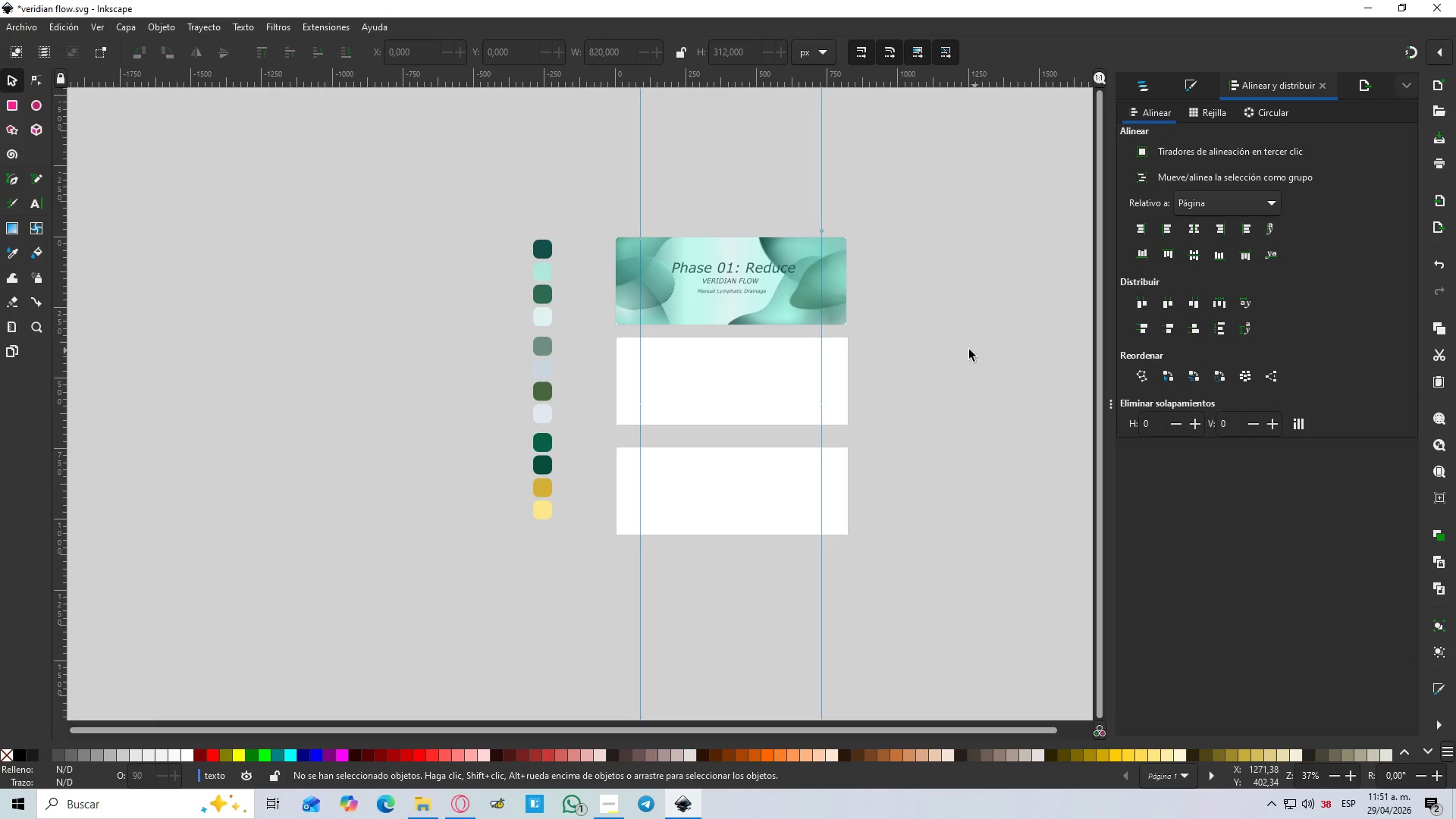 
hold_key(key=ControlLeft, duration=1.5)
scroll: coordinate [952, 347], scroll_direction: down, amount: 2.0
 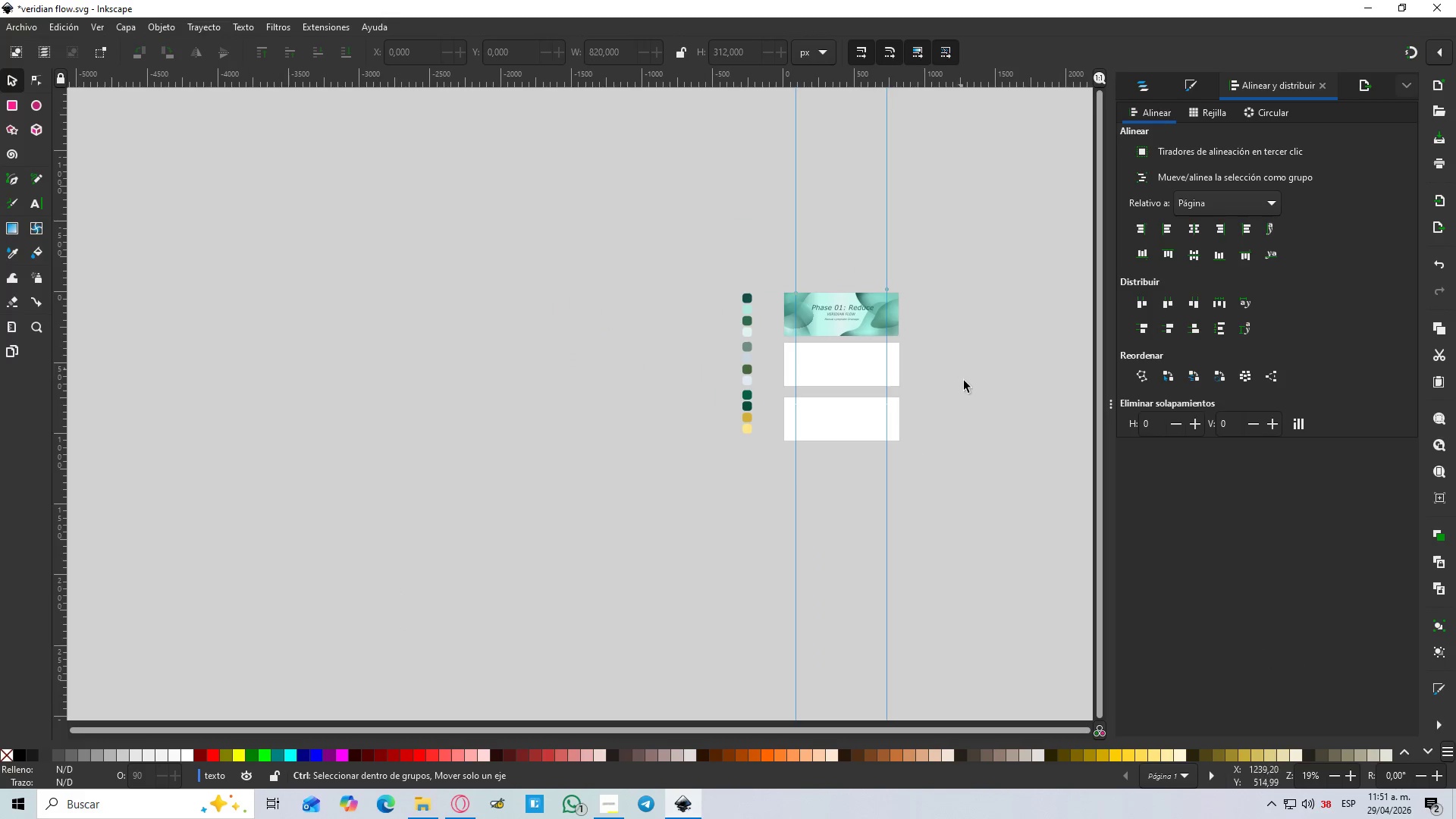 
scroll: coordinate [965, 388], scroll_direction: up, amount: 3.0
 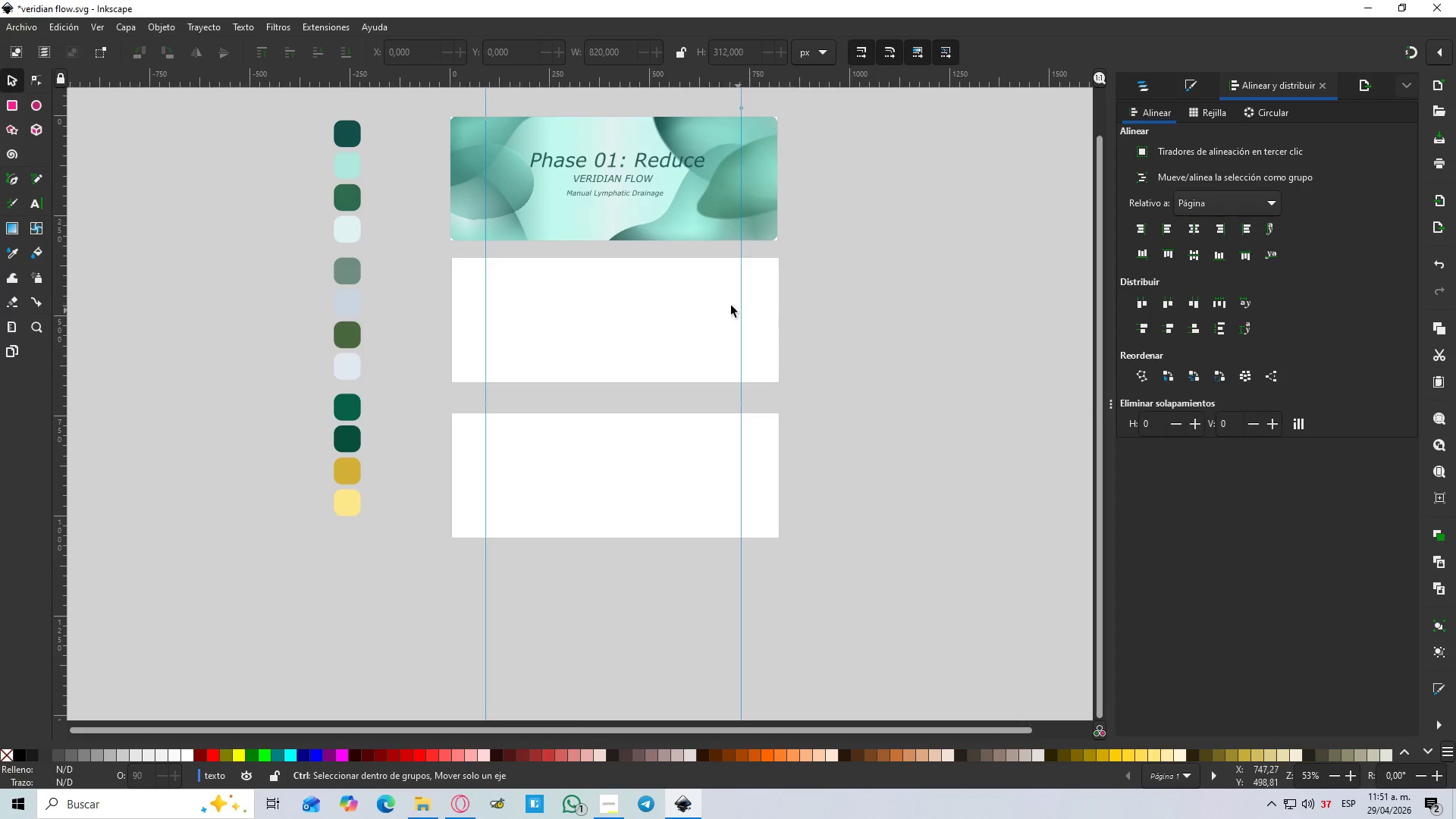 
key(Control+ControlLeft)
 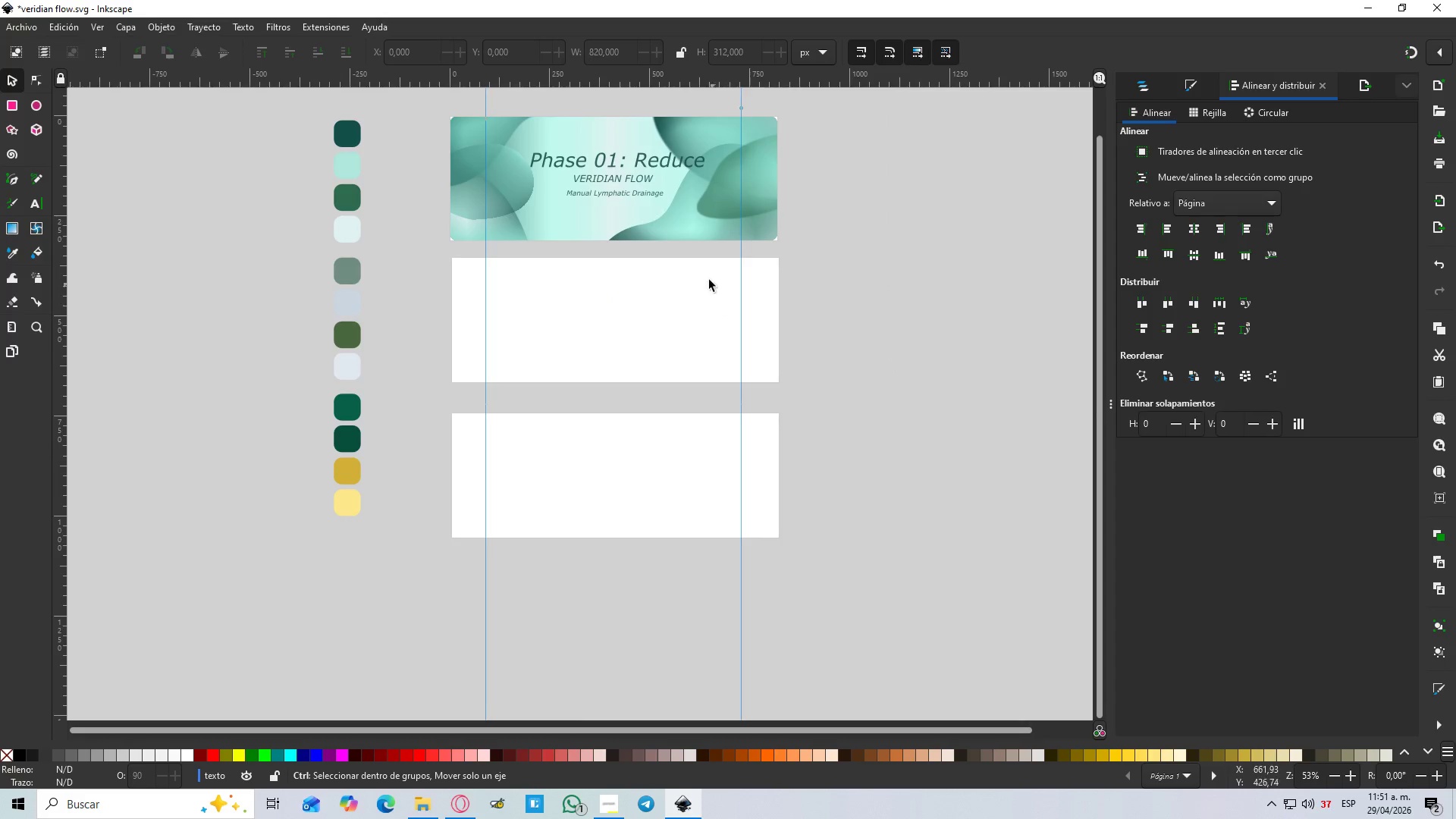 
key(Control+ControlLeft)
 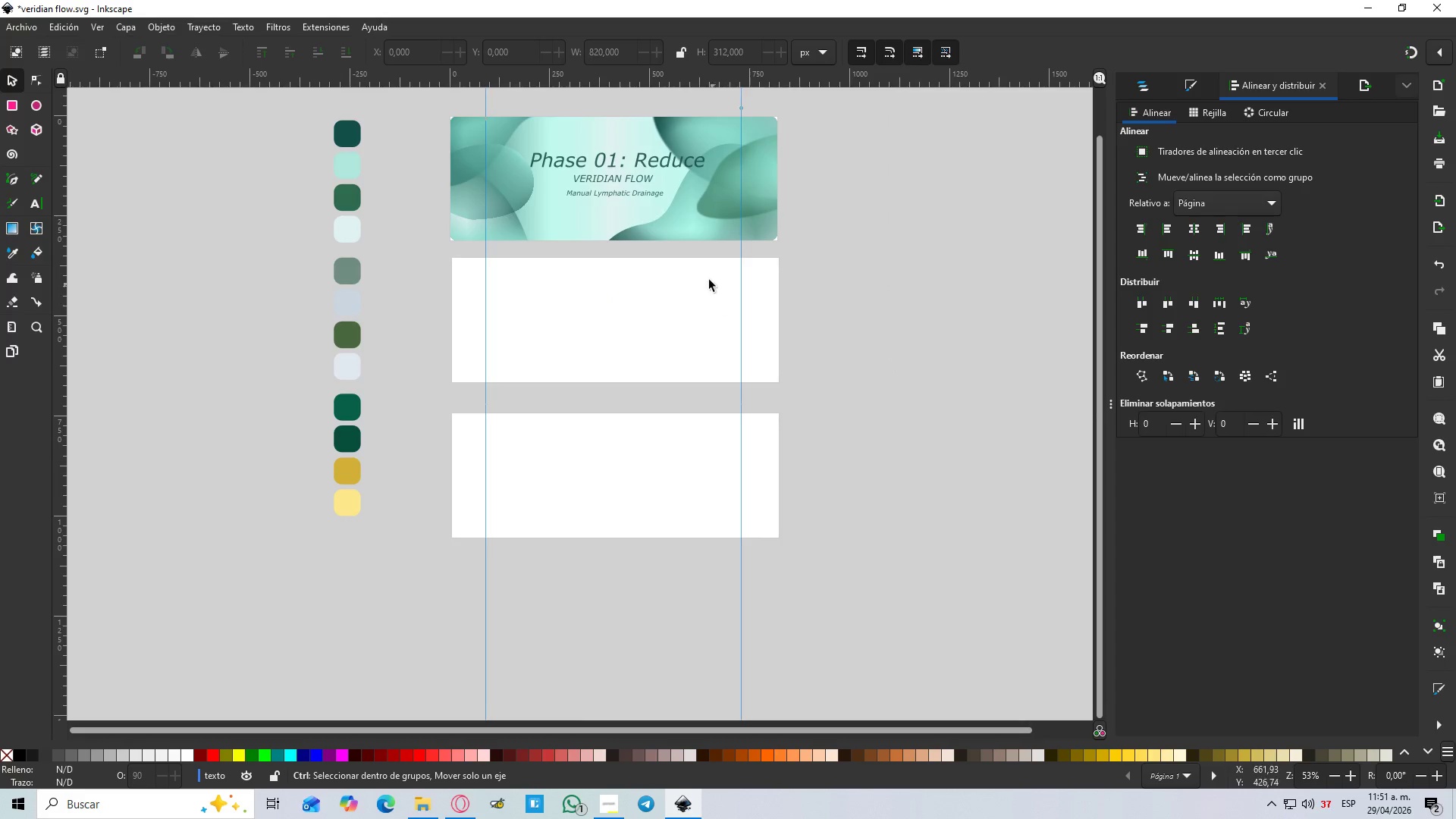 
key(Control+ControlLeft)
 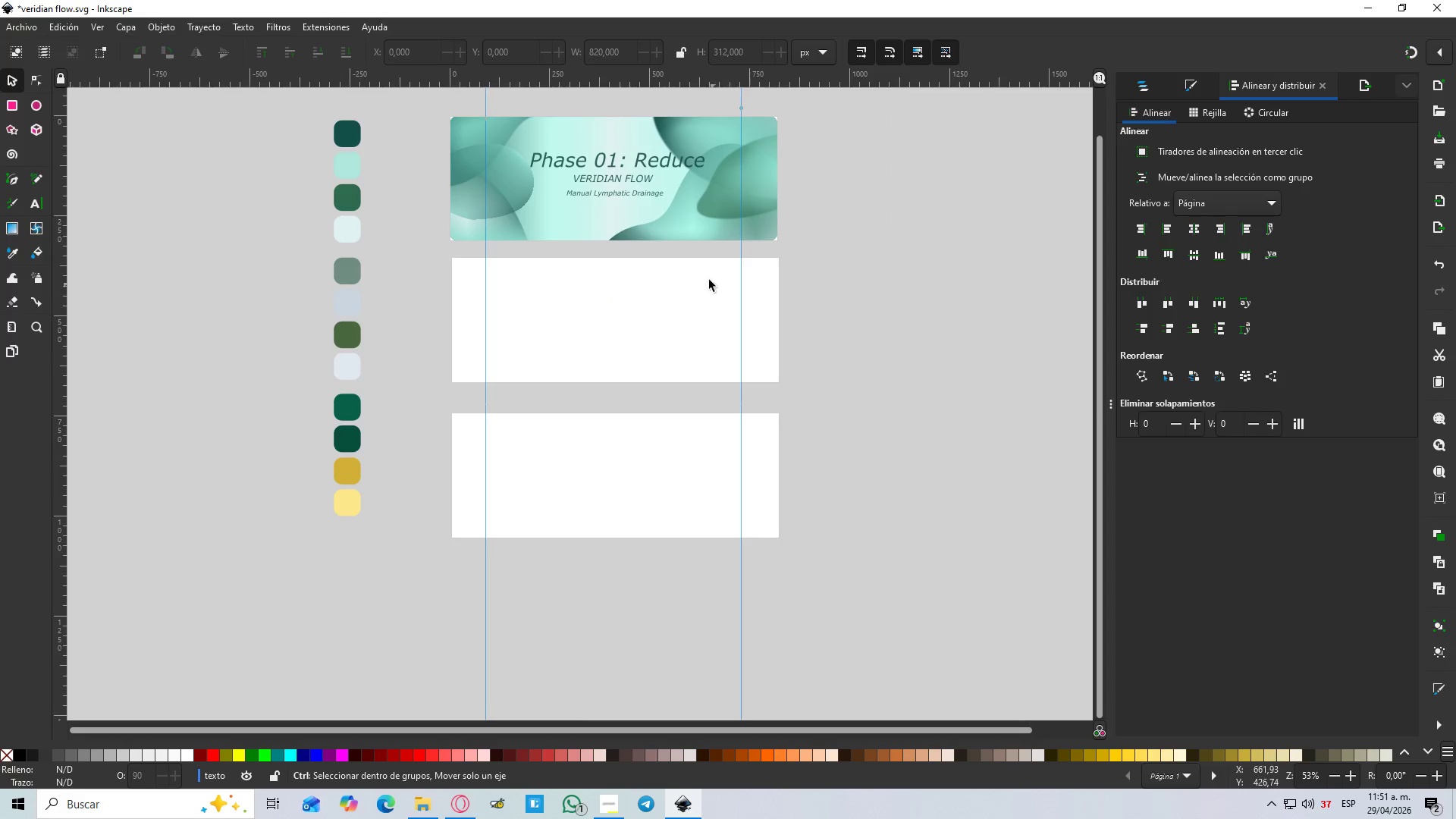 
key(Control+ControlLeft)
 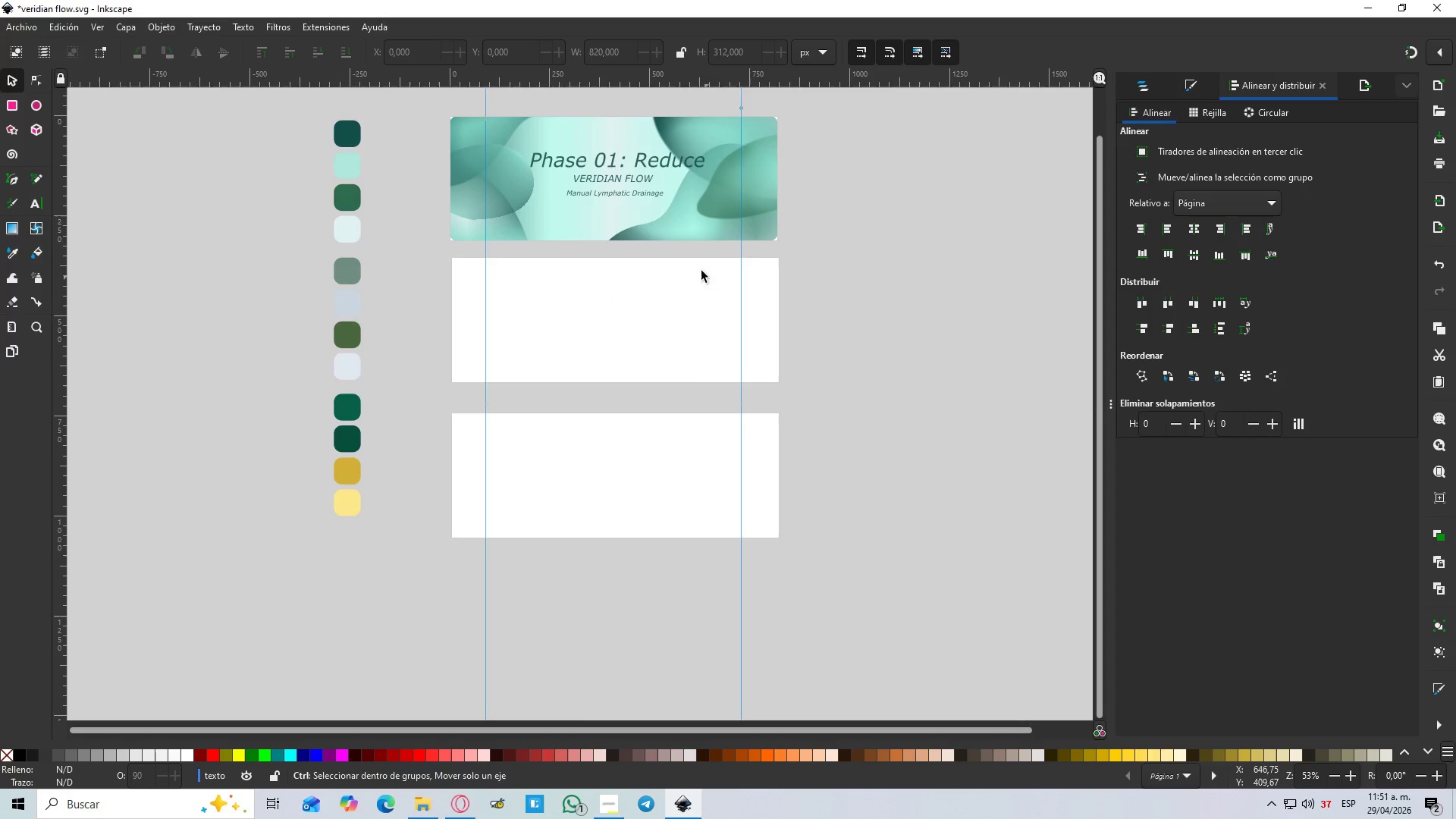 
key(Control+ControlLeft)
 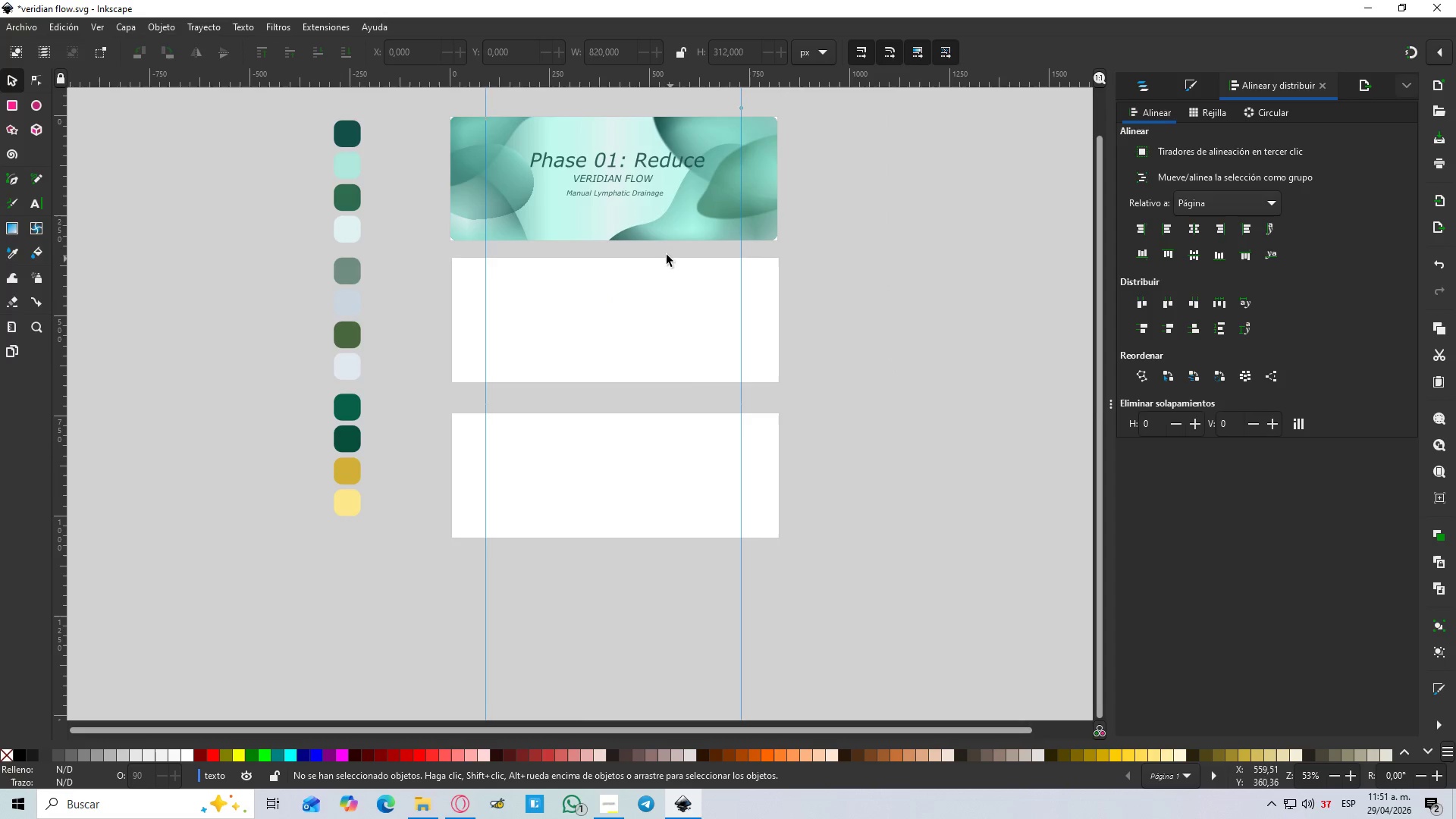 
scroll: coordinate [612, 352], scroll_direction: up, amount: 4.0
 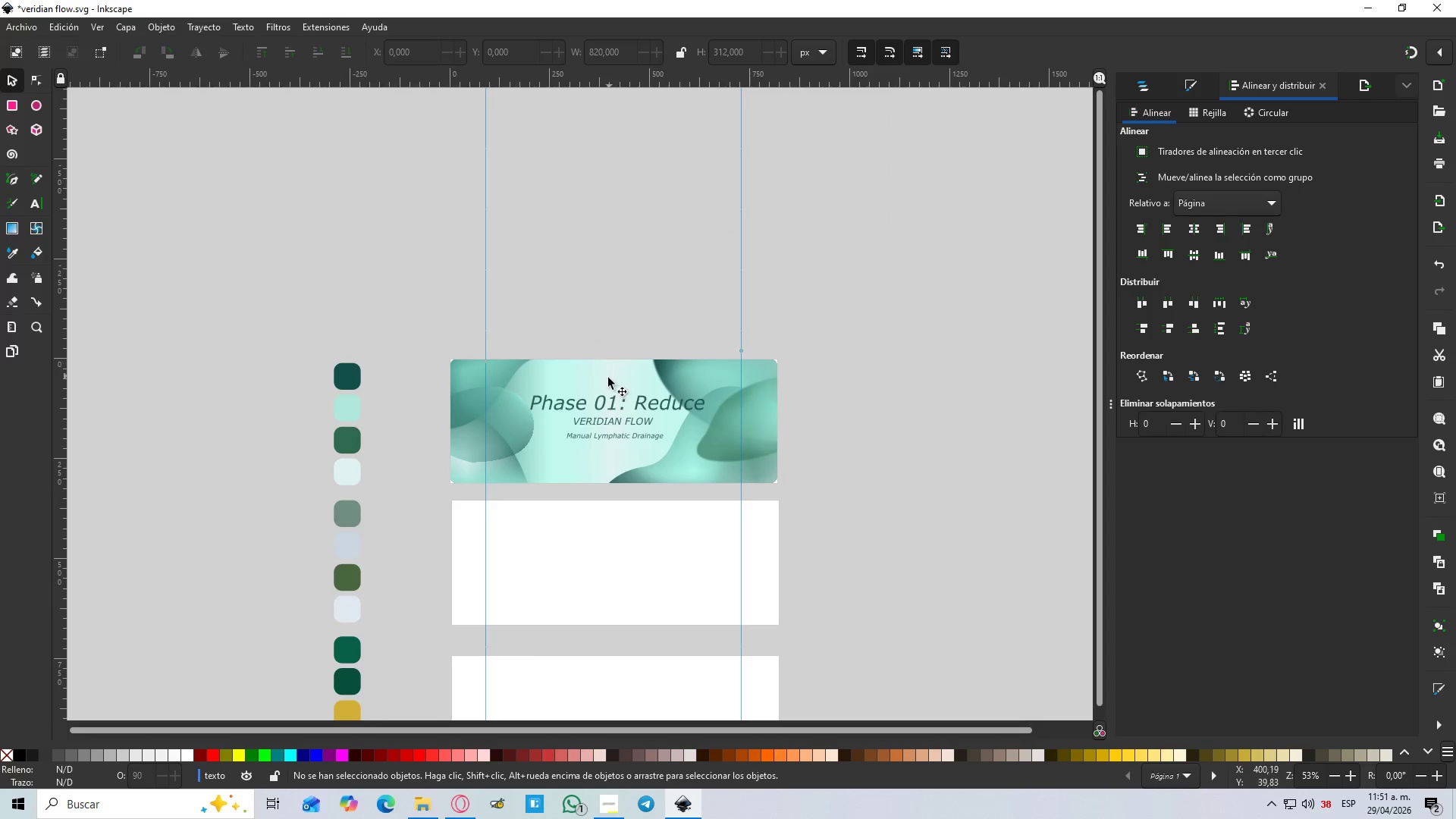 
hold_key(key=ControlLeft, duration=1.5)
scroll: coordinate [603, 407], scroll_direction: up, amount: 2.0
 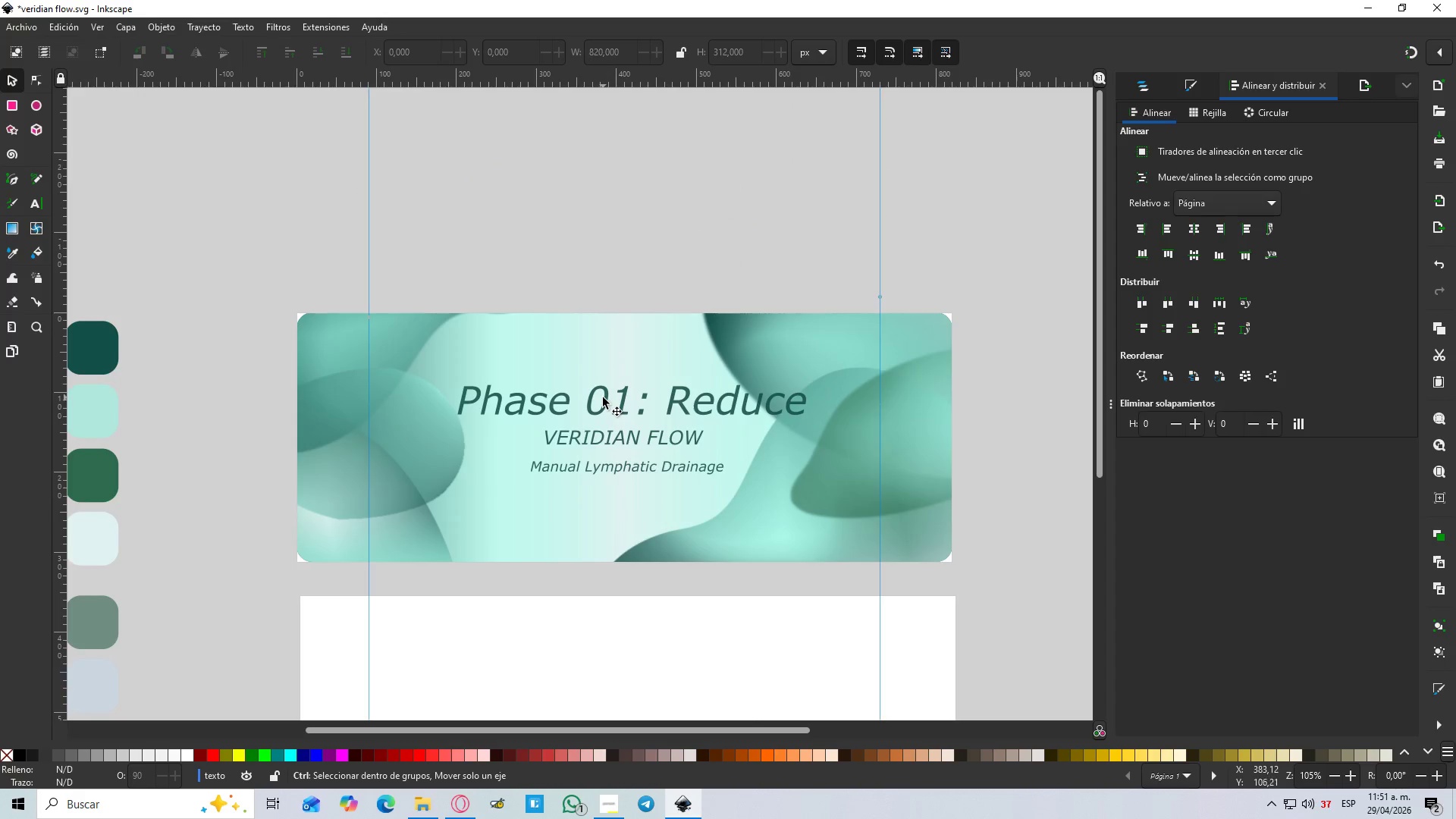 
hold_key(key=ControlLeft, duration=0.73)
scroll: coordinate [603, 394], scroll_direction: down, amount: 2.0
 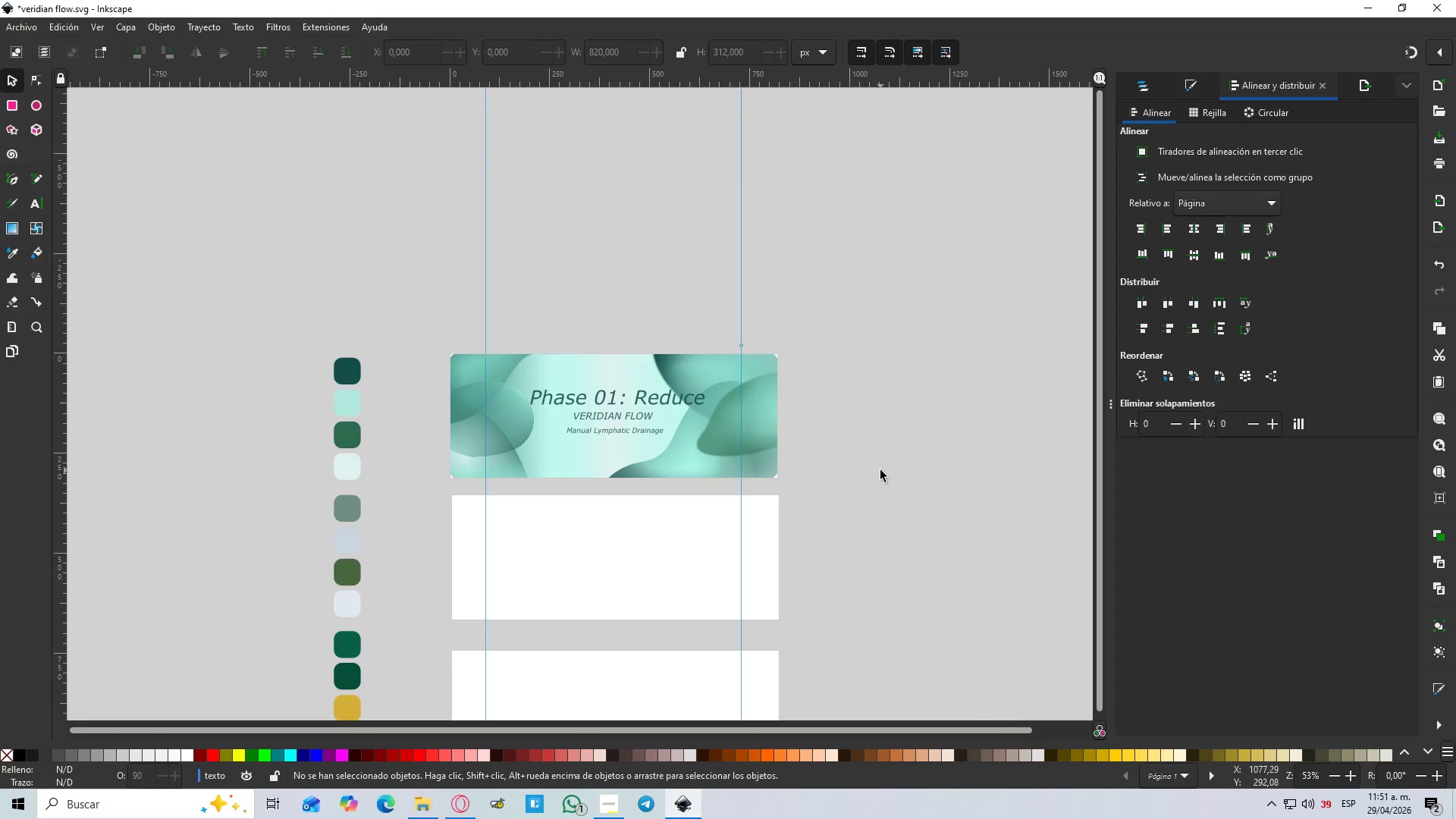 
left_click([881, 470])
 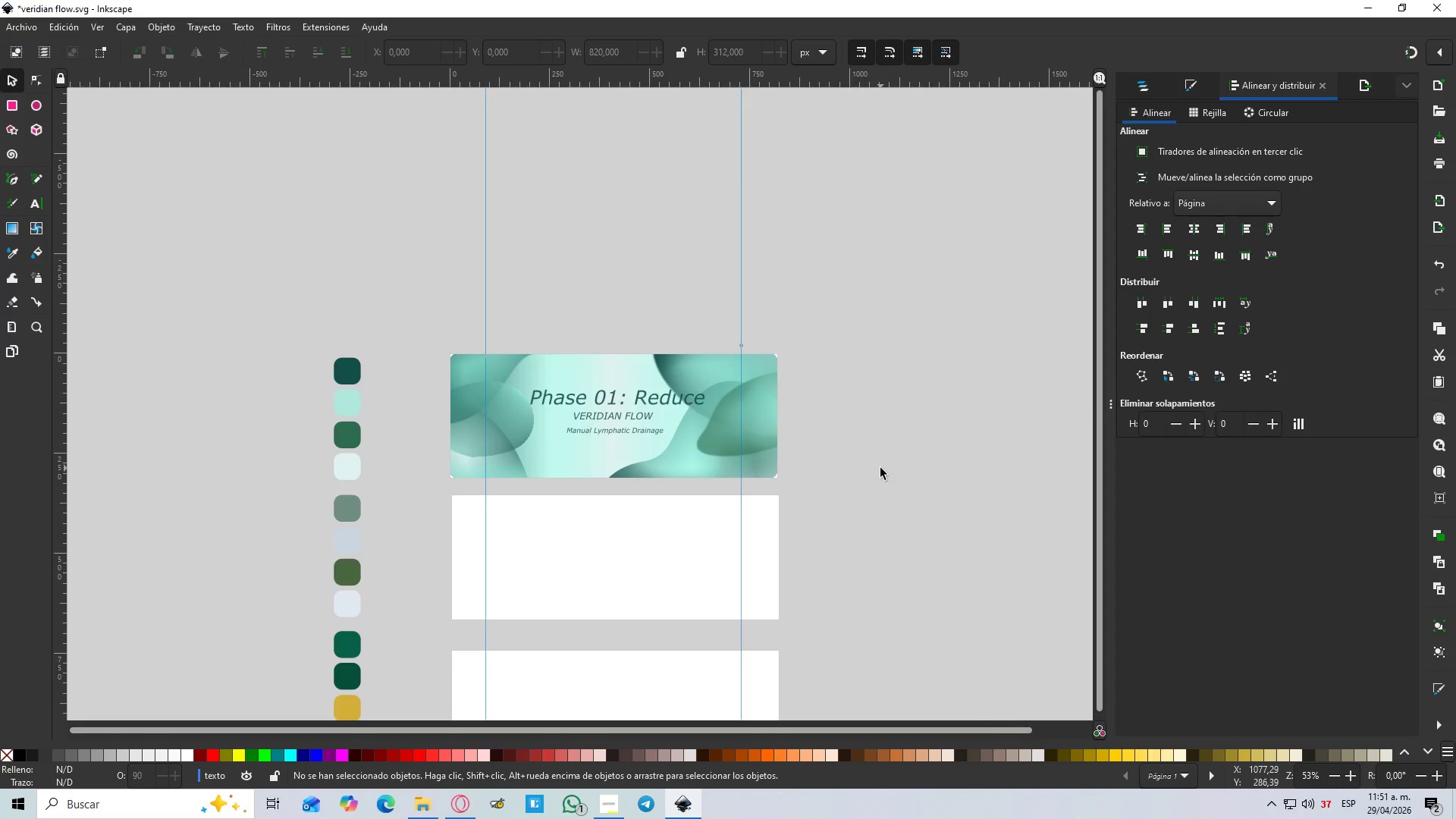 
scroll: coordinate [880, 468], scroll_direction: down, amount: 2.0
 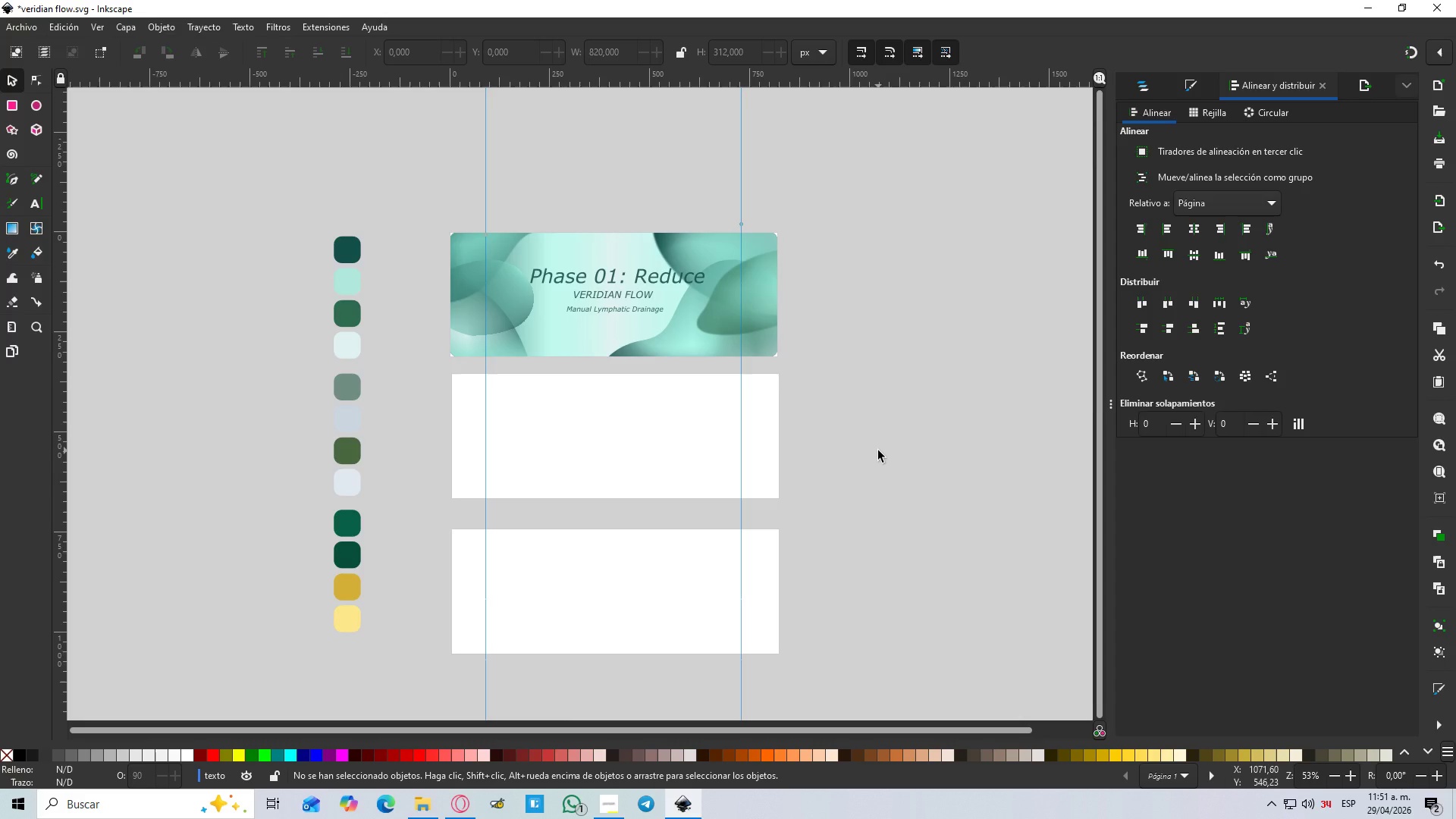 
wait(6.46)
 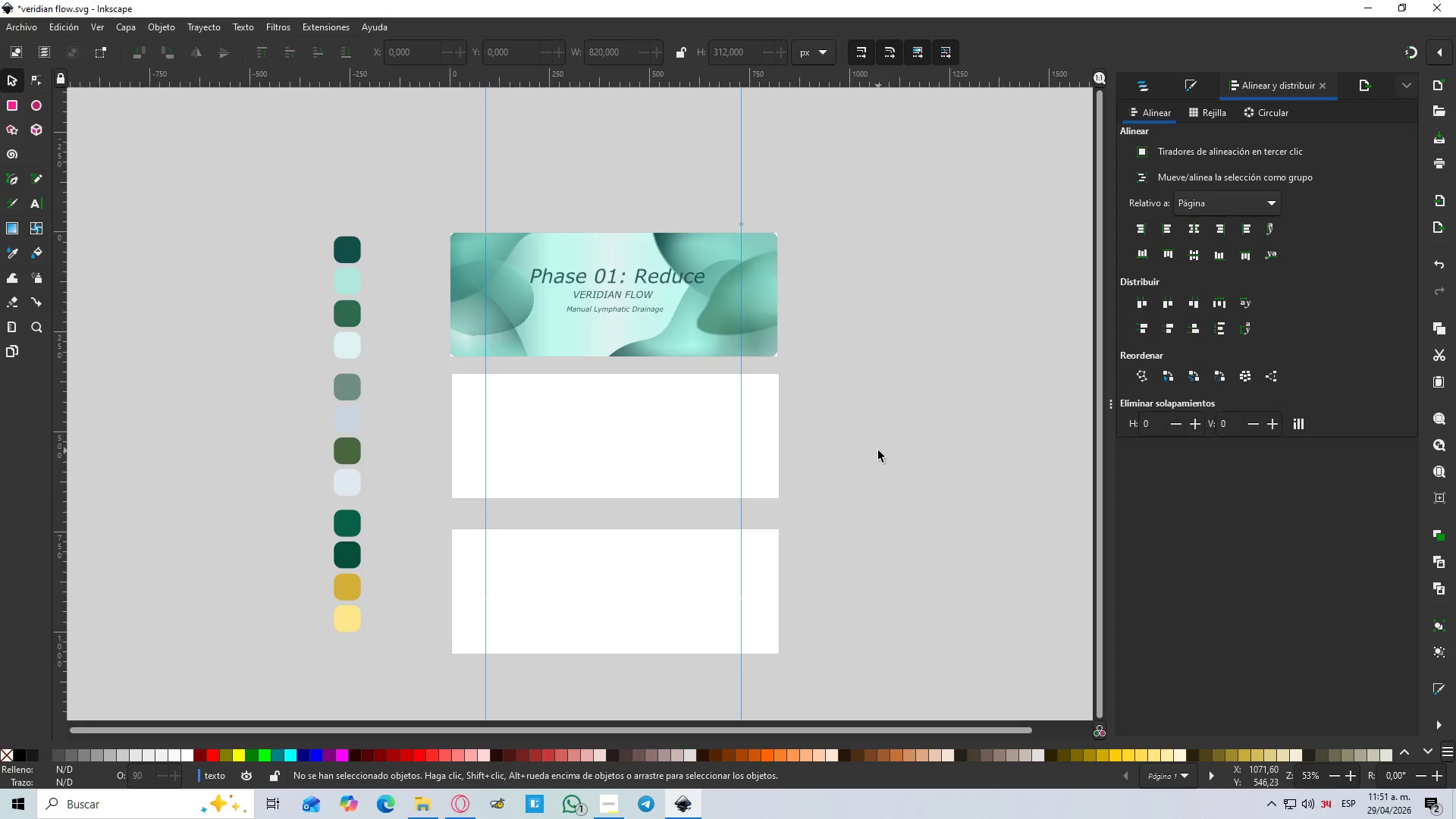 
left_click([617, 800])